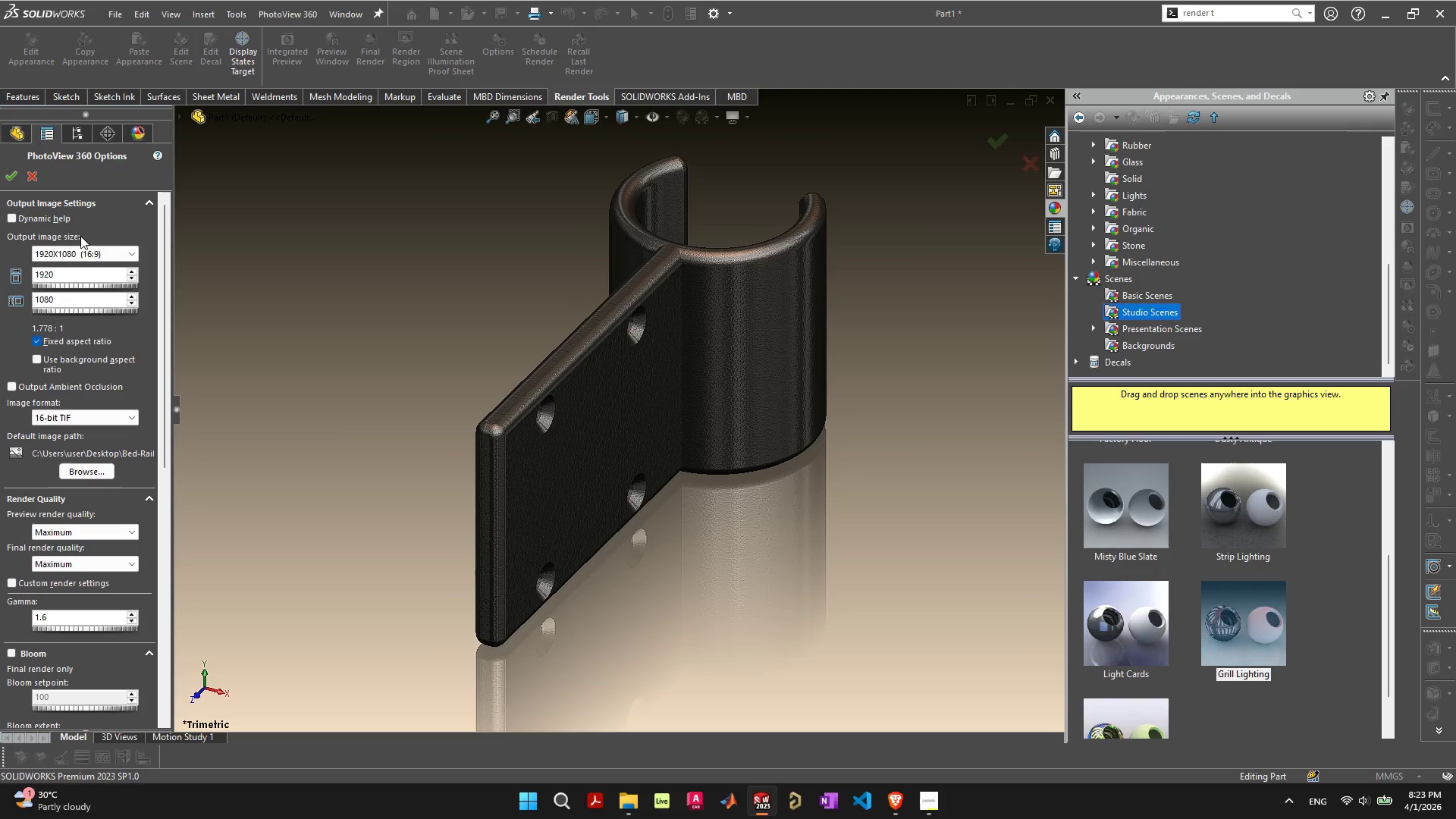 
left_click([12, 215])
 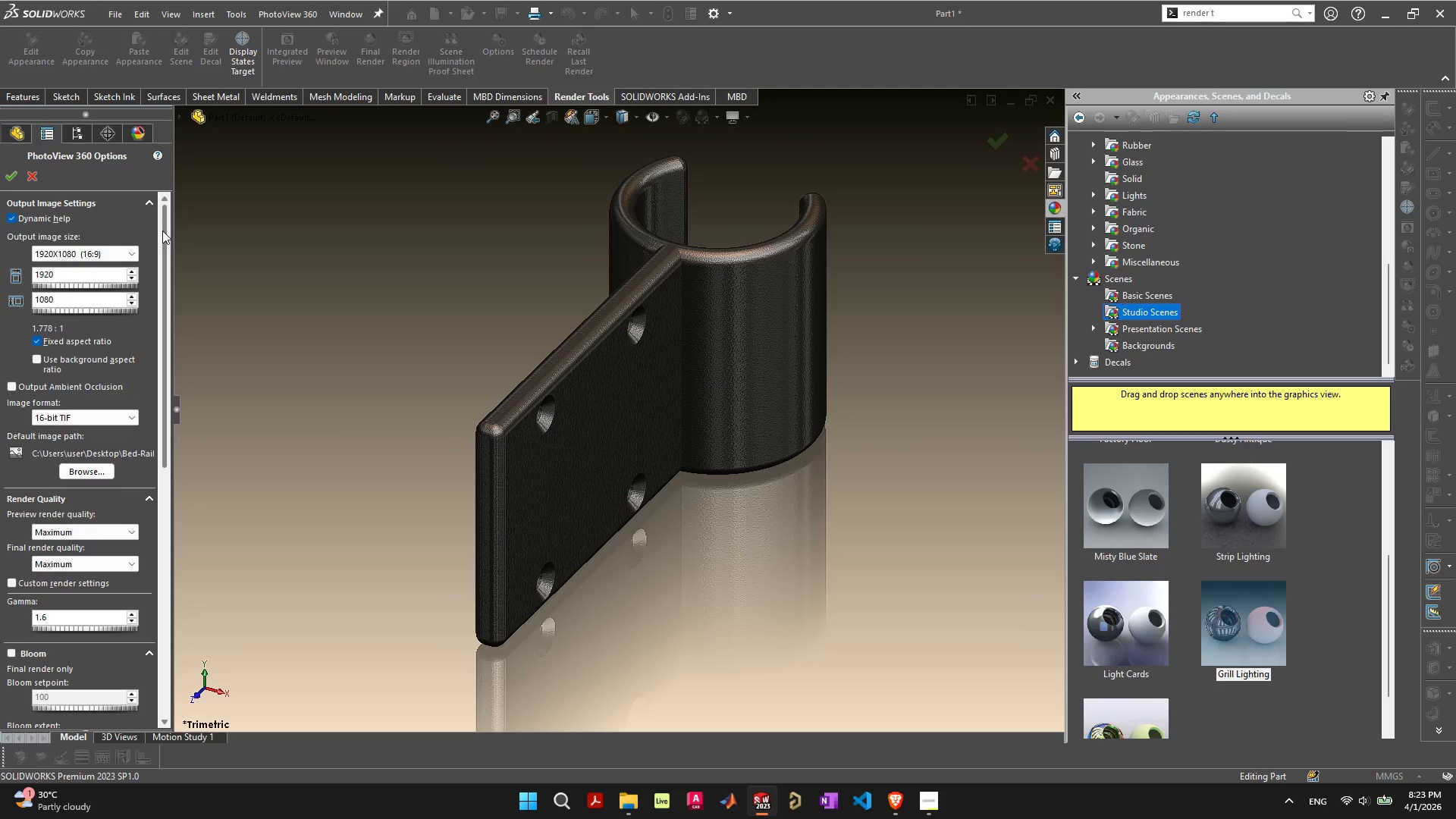 
left_click_drag(start_coordinate=[162, 231], to_coordinate=[168, 277])
 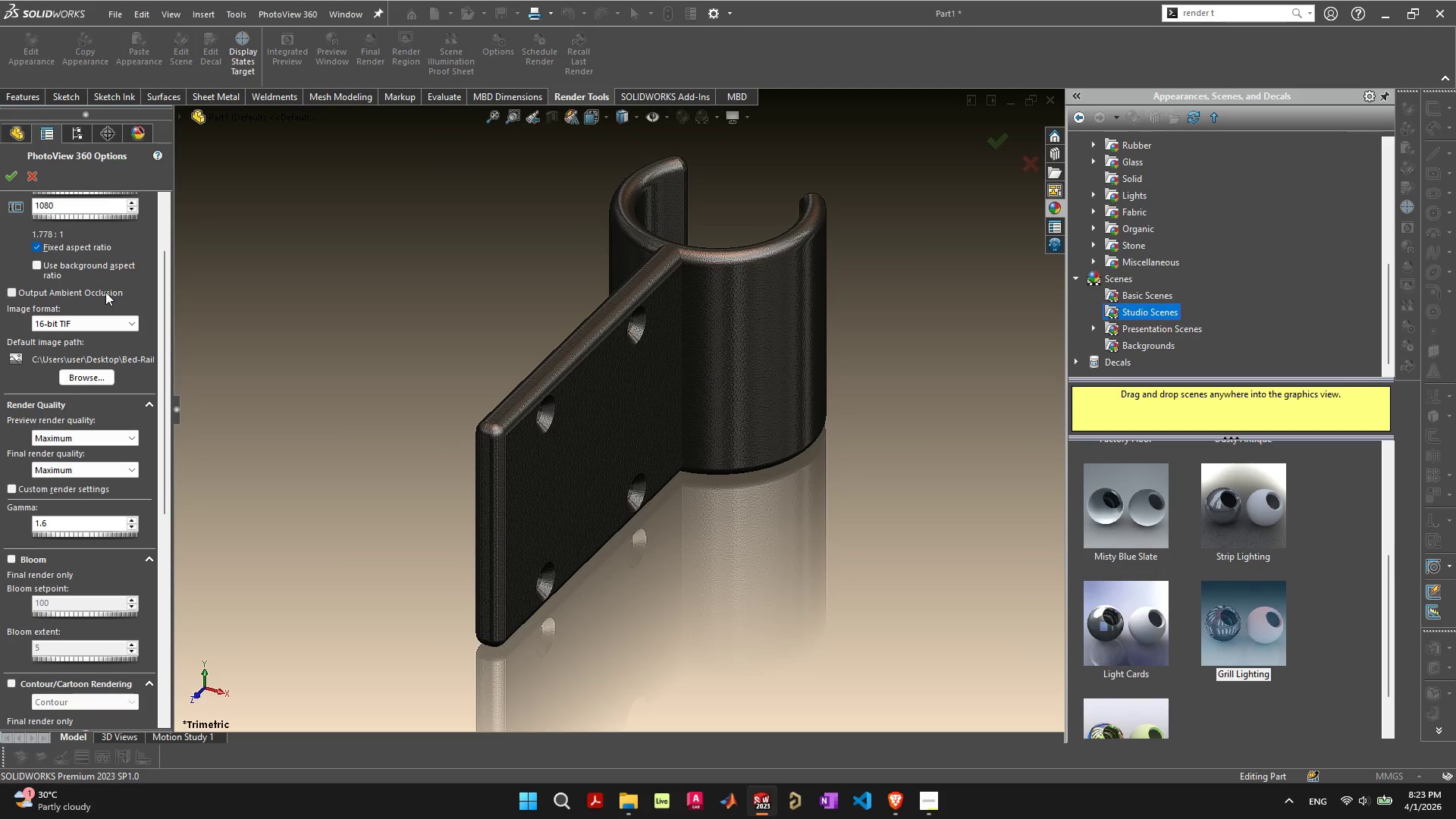 
left_click([105, 292])
 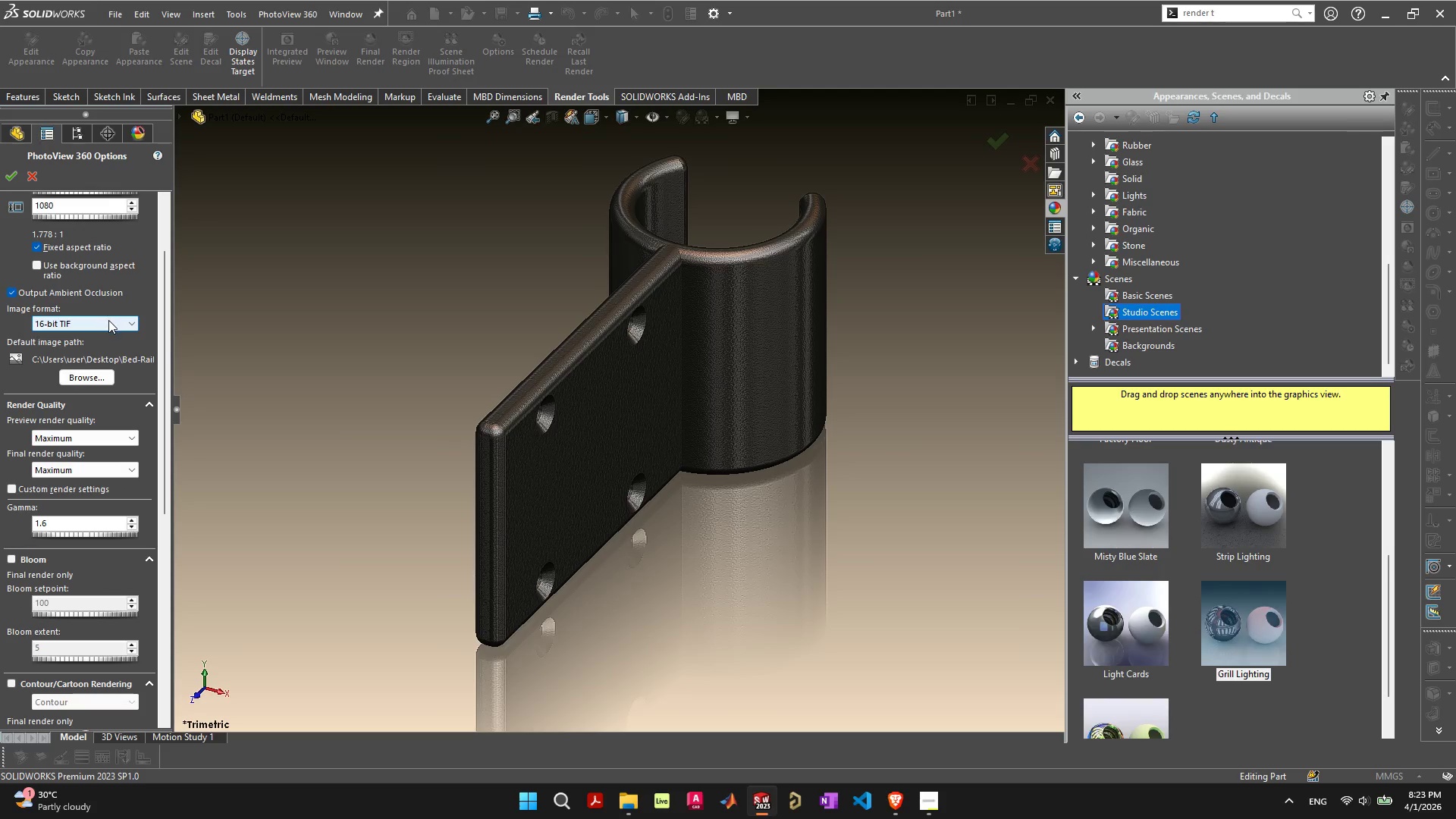 
left_click([108, 320])
 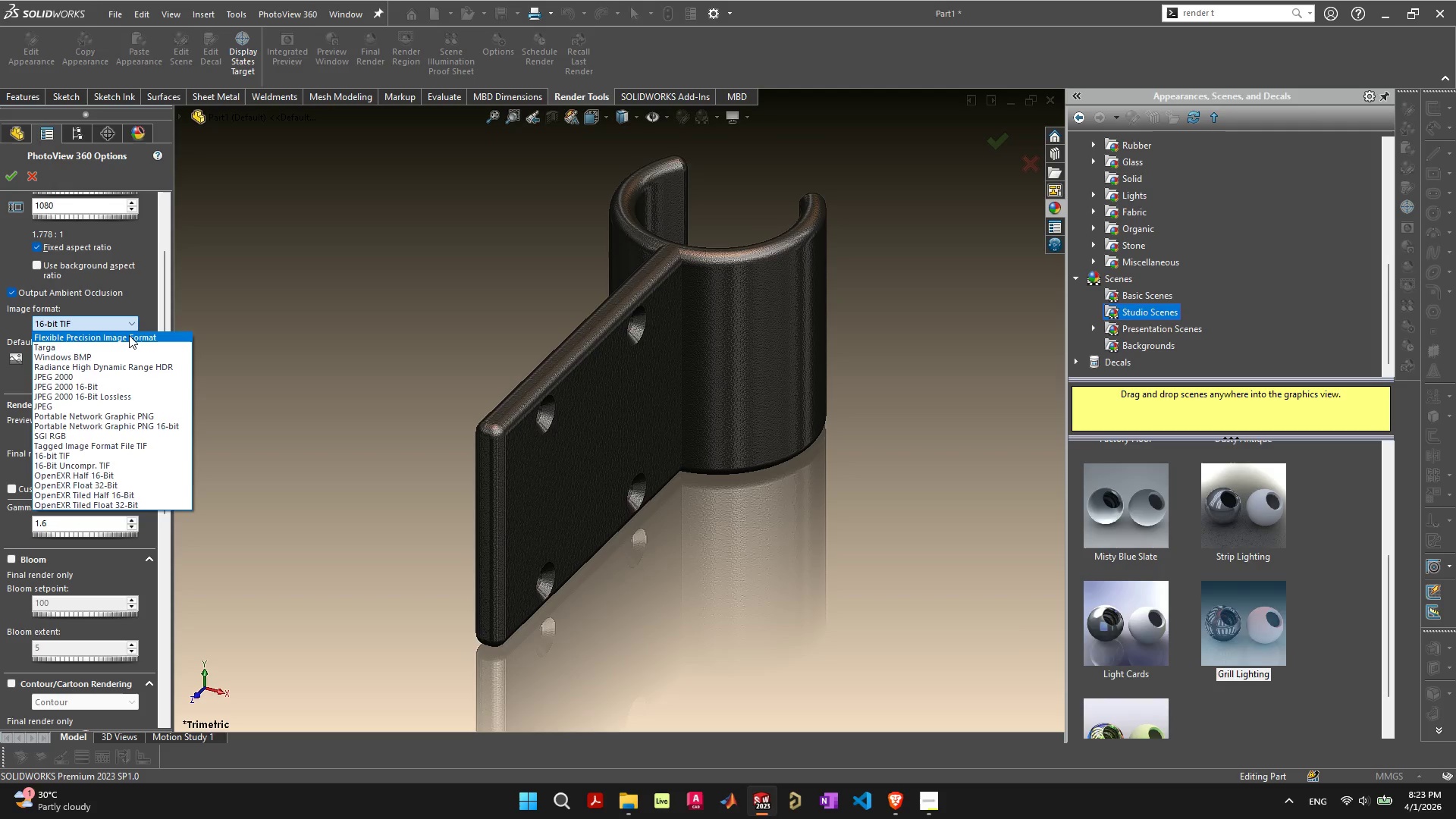 
wait(11.39)
 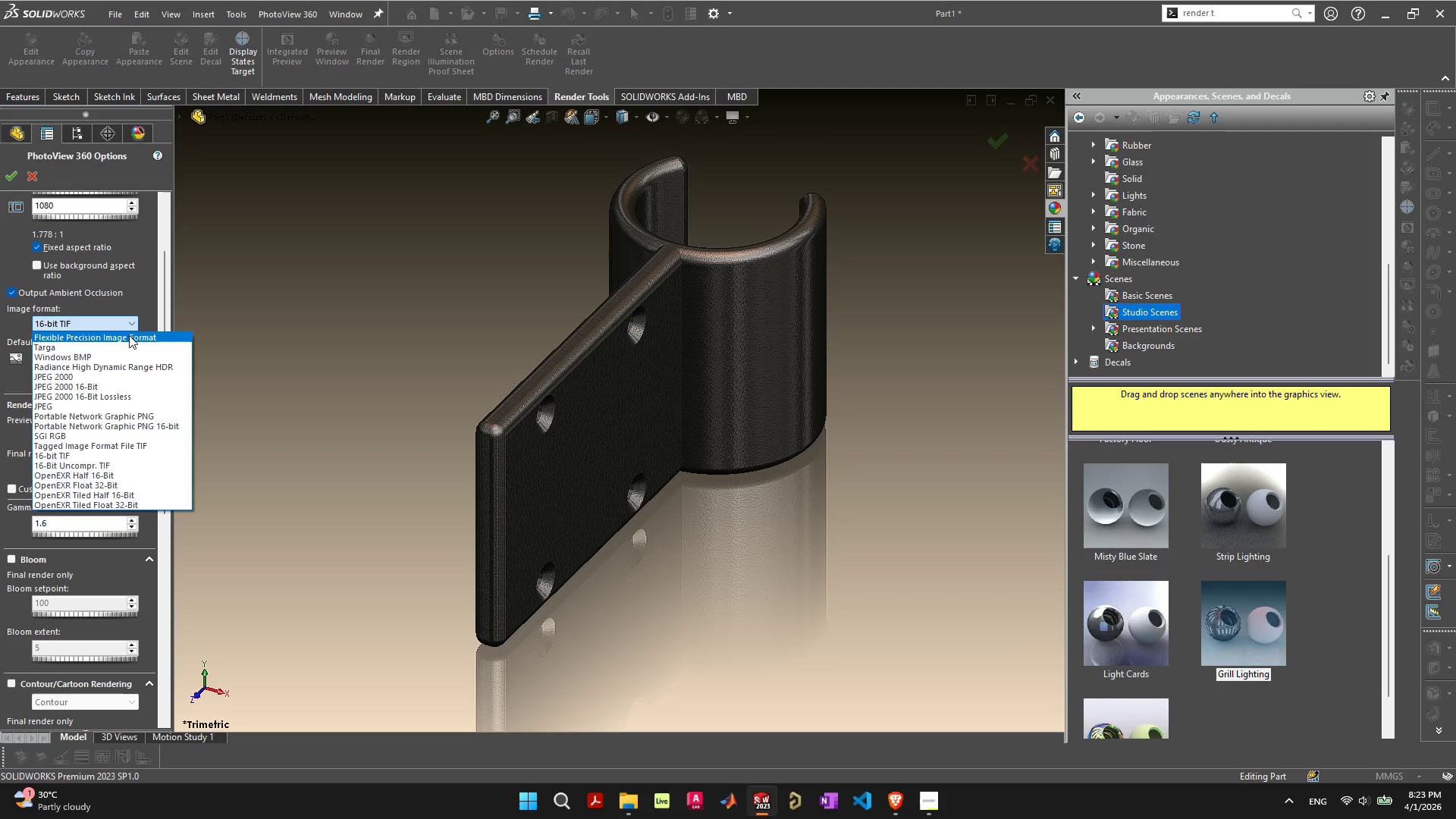 
left_click([83, 402])
 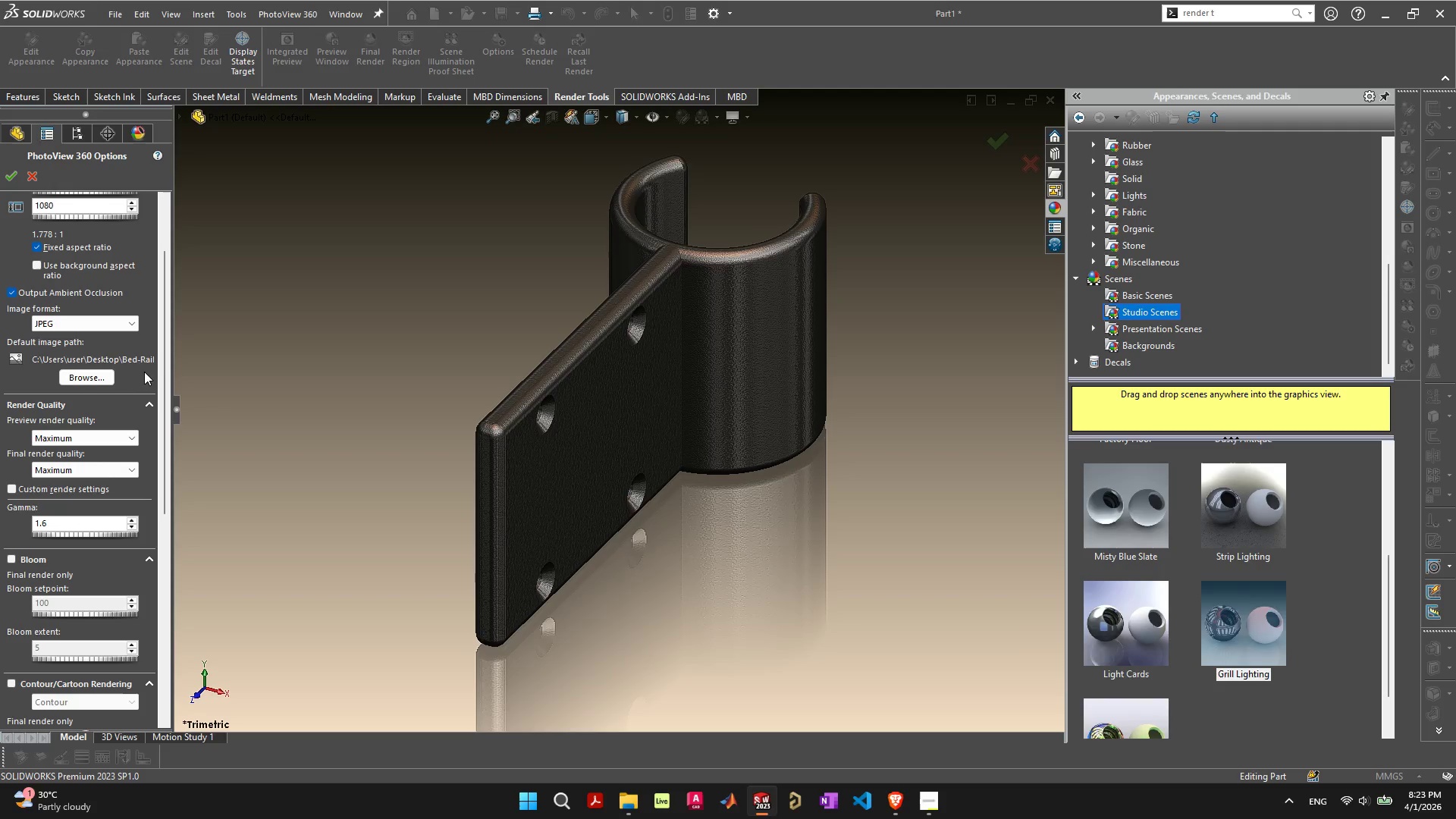 
left_click_drag(start_coordinate=[162, 362], to_coordinate=[155, 411])
 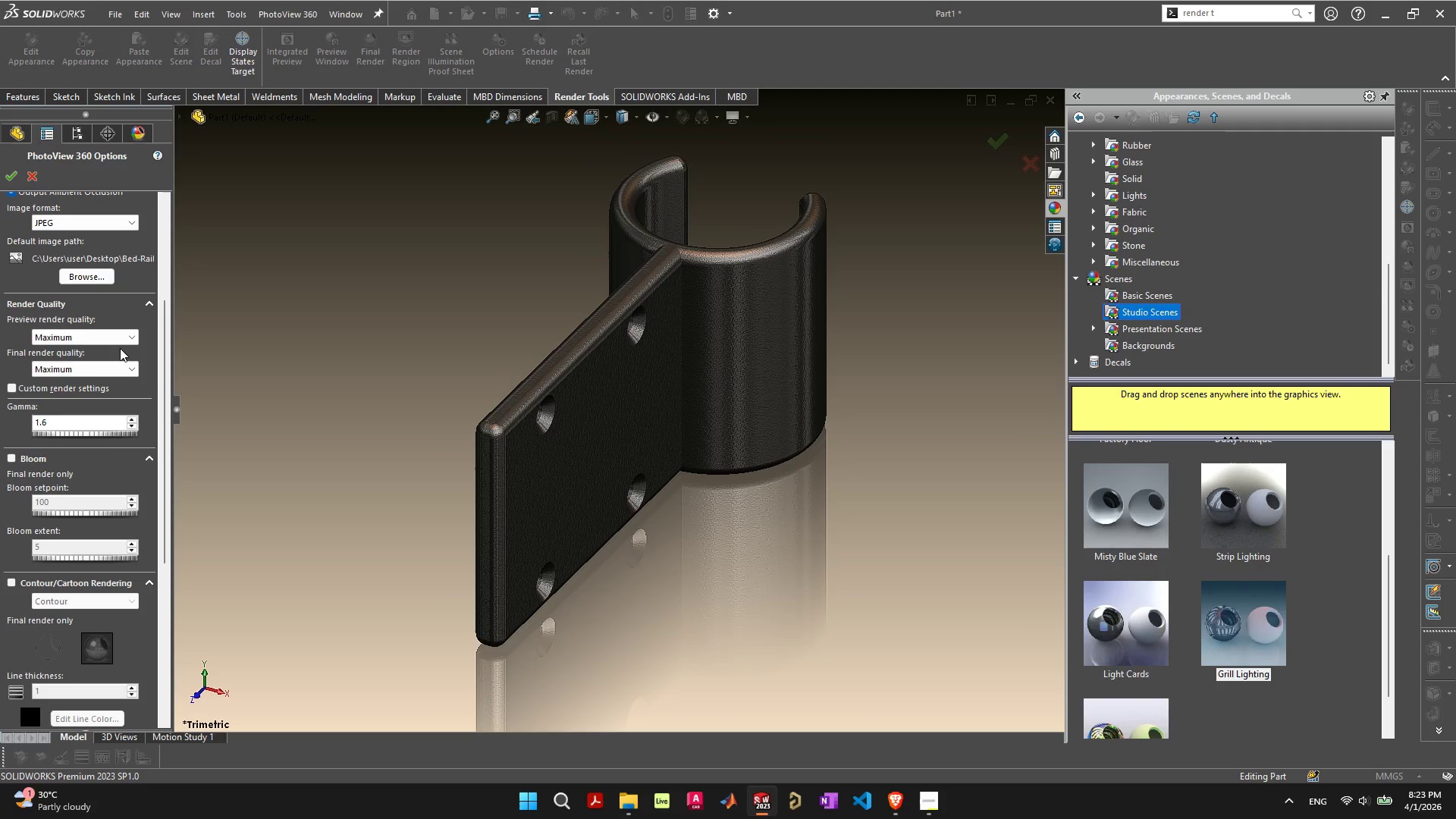 
left_click([120, 347])
 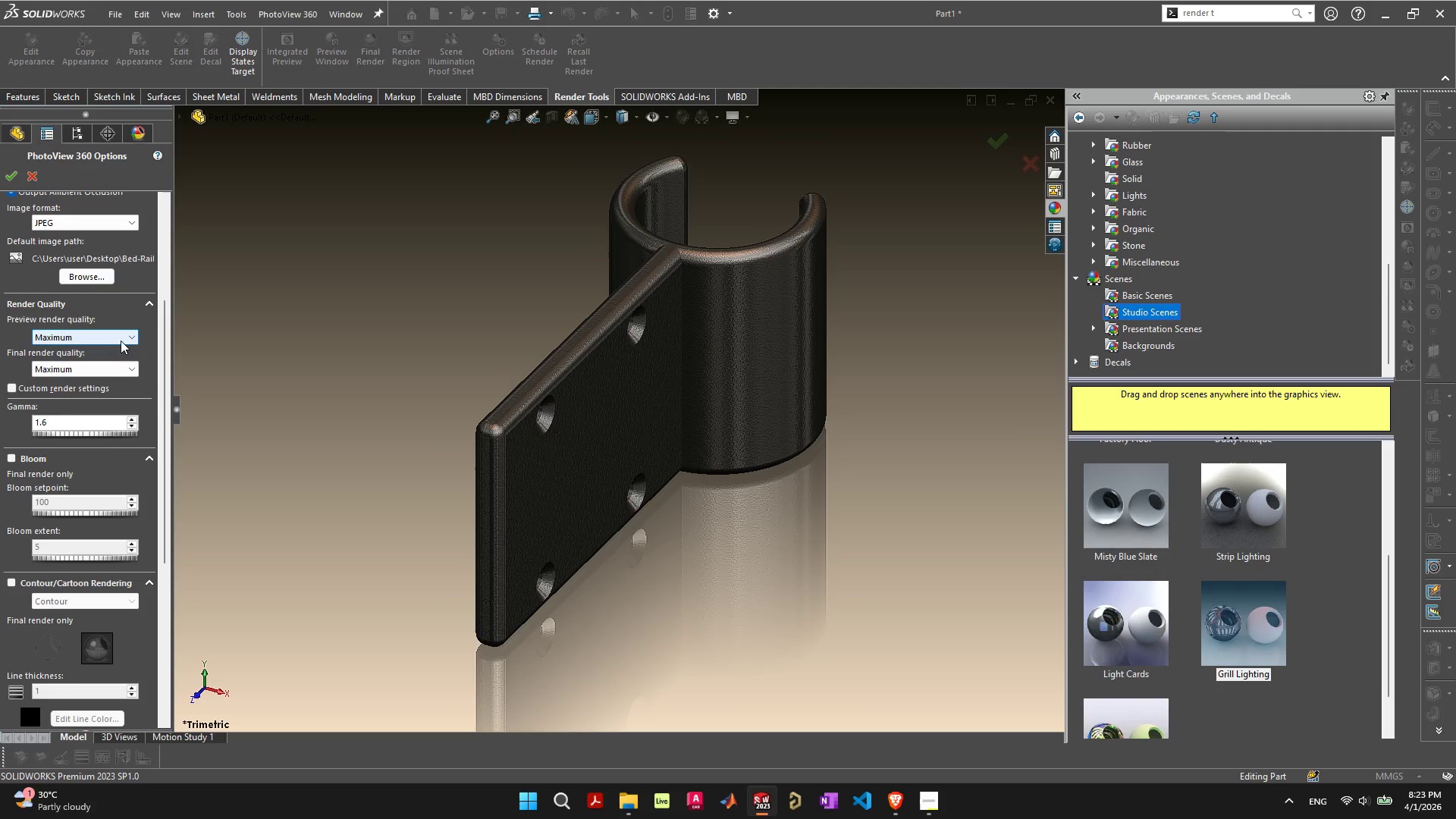 
left_click([121, 340])
 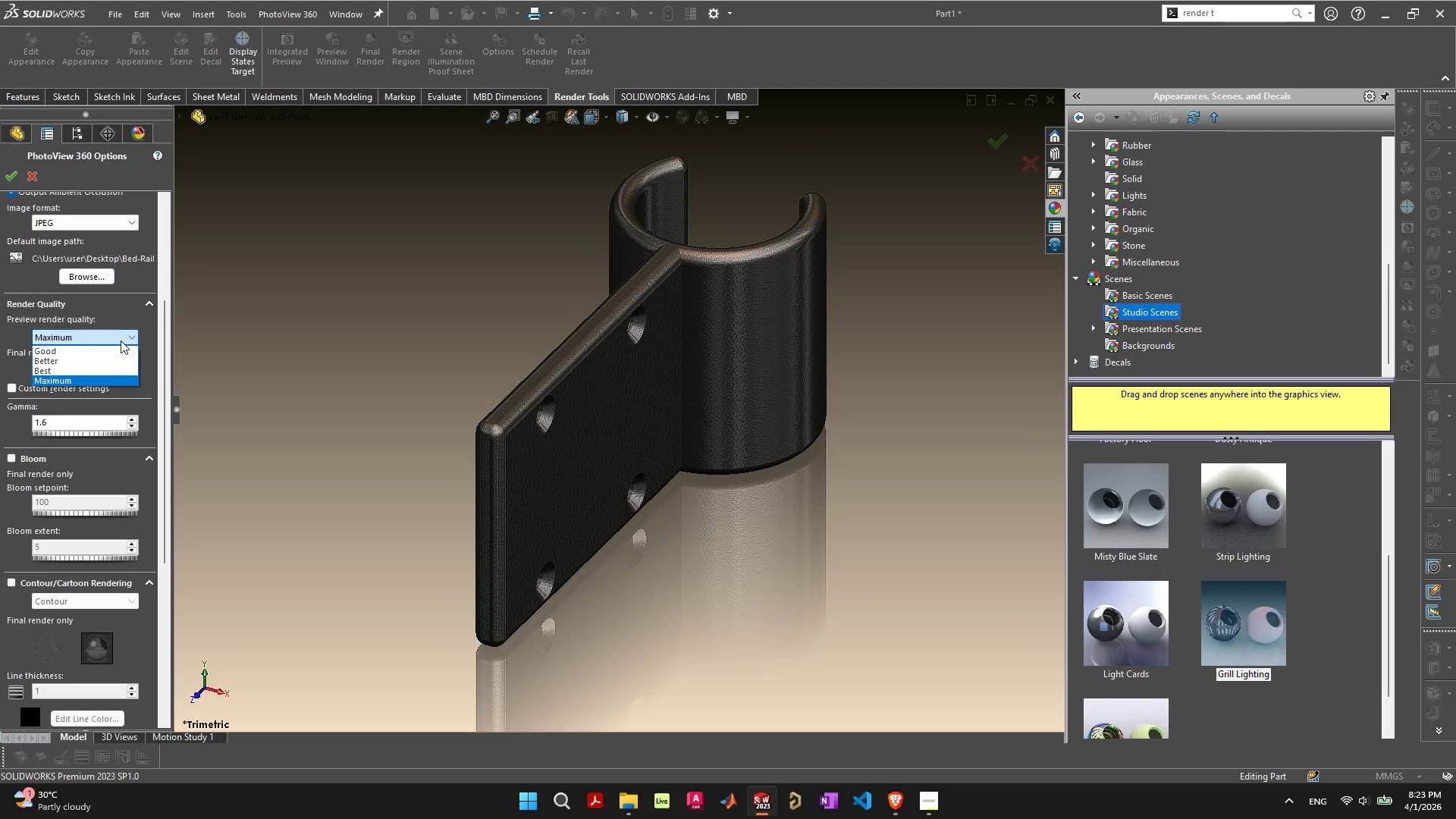 
left_click([121, 340])
 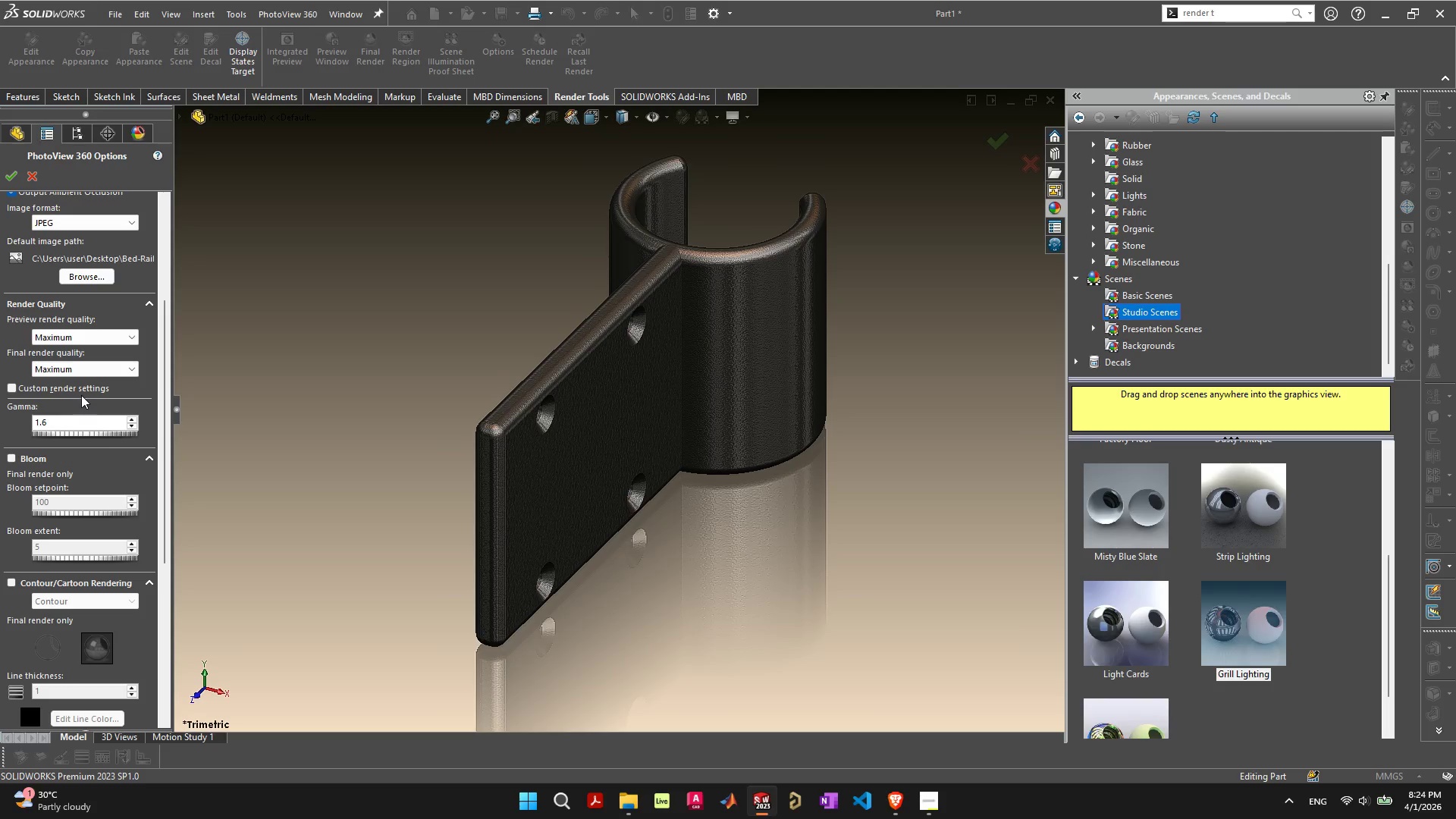 
left_click([85, 387])
 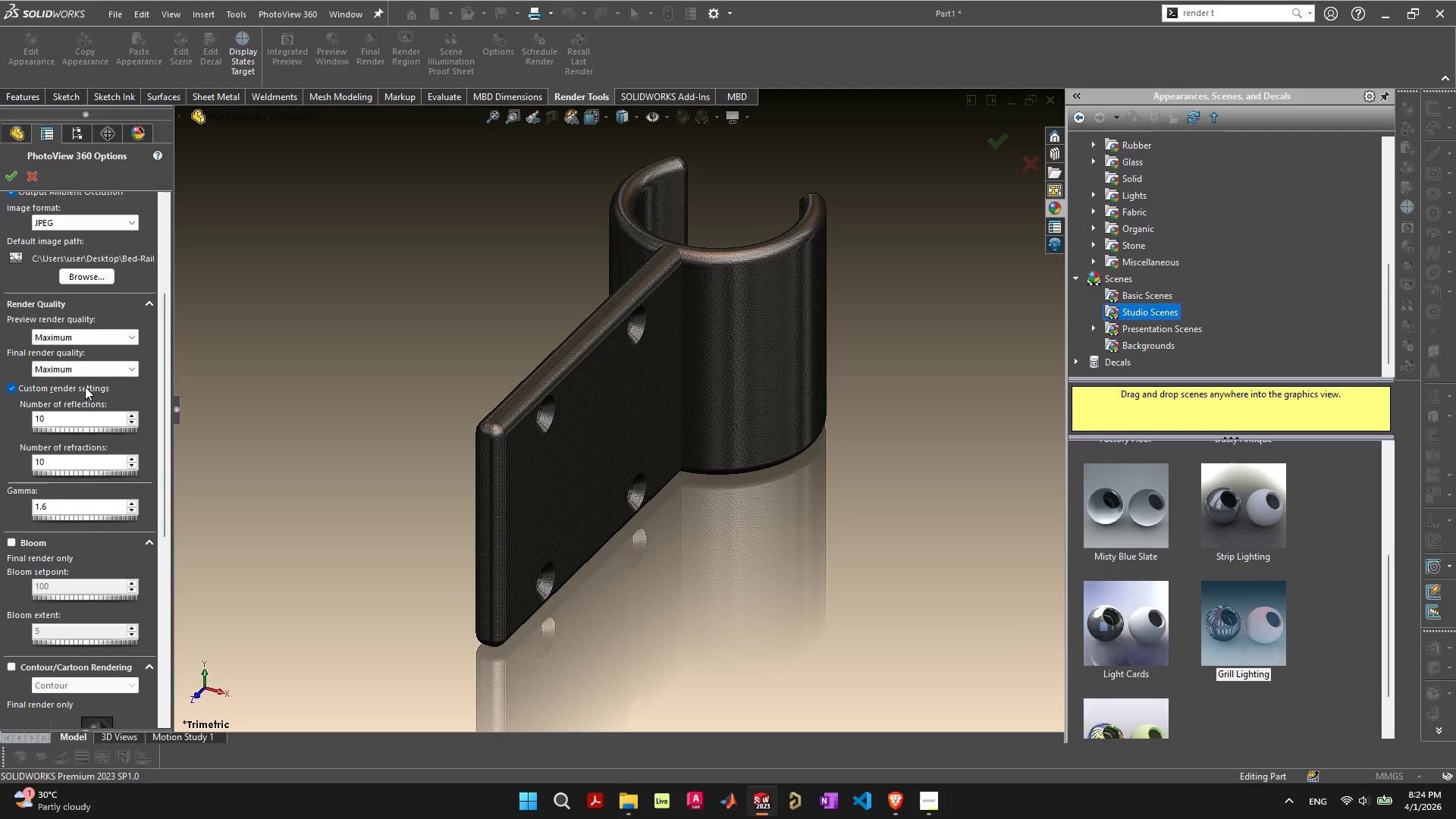 
left_click([85, 387])
 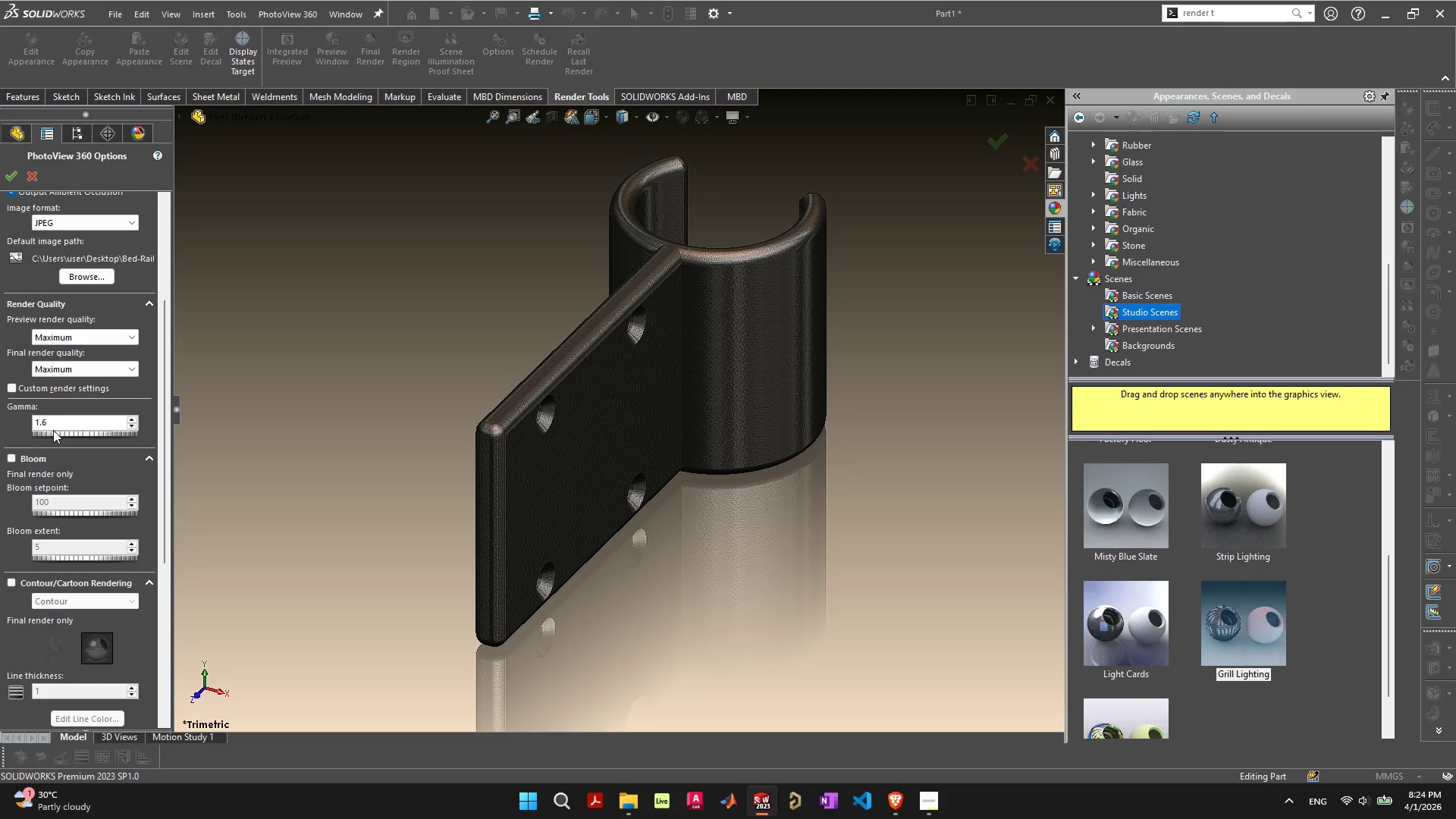 
left_click([36, 457])
 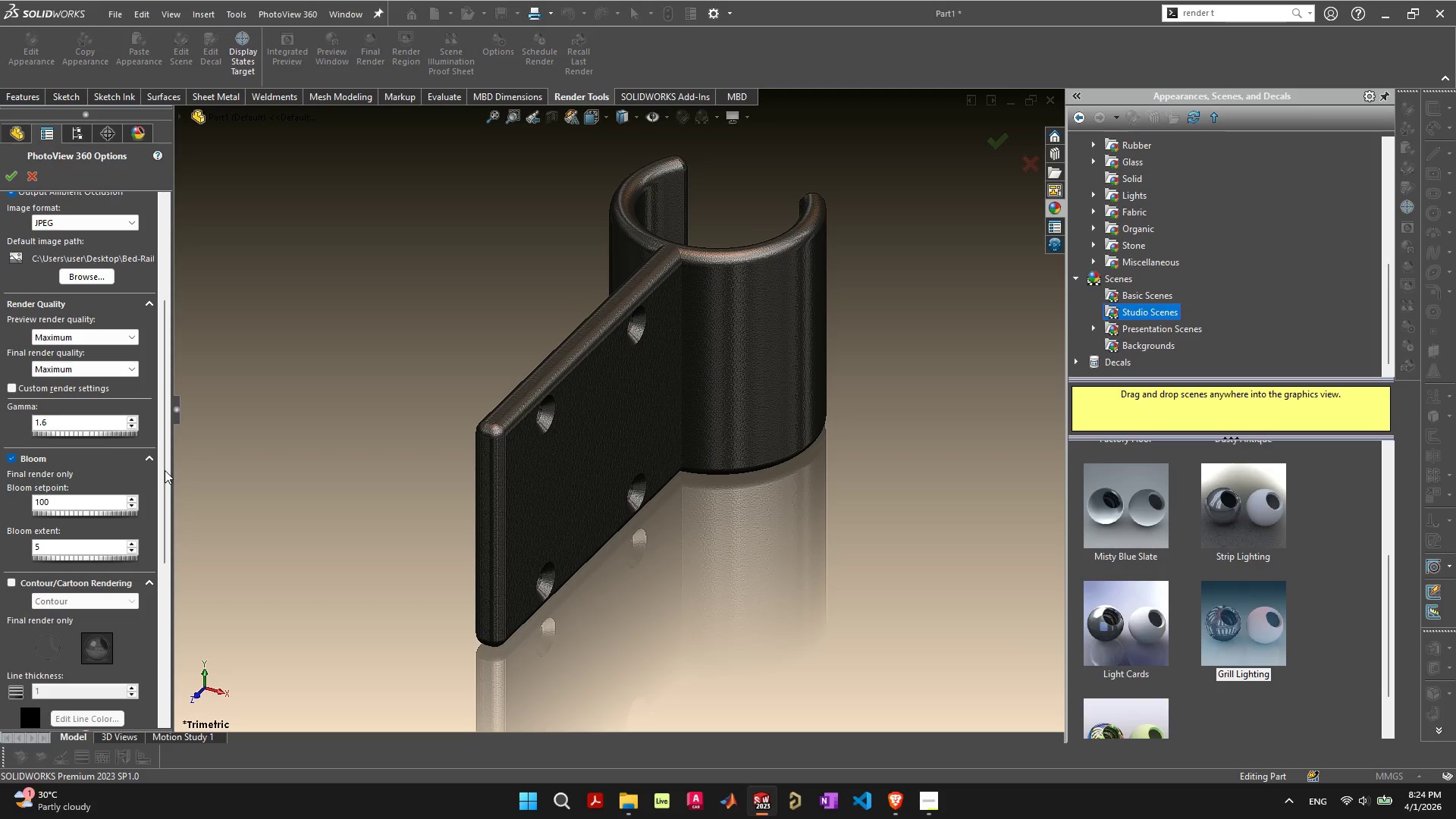 
left_click_drag(start_coordinate=[165, 466], to_coordinate=[156, 604])
 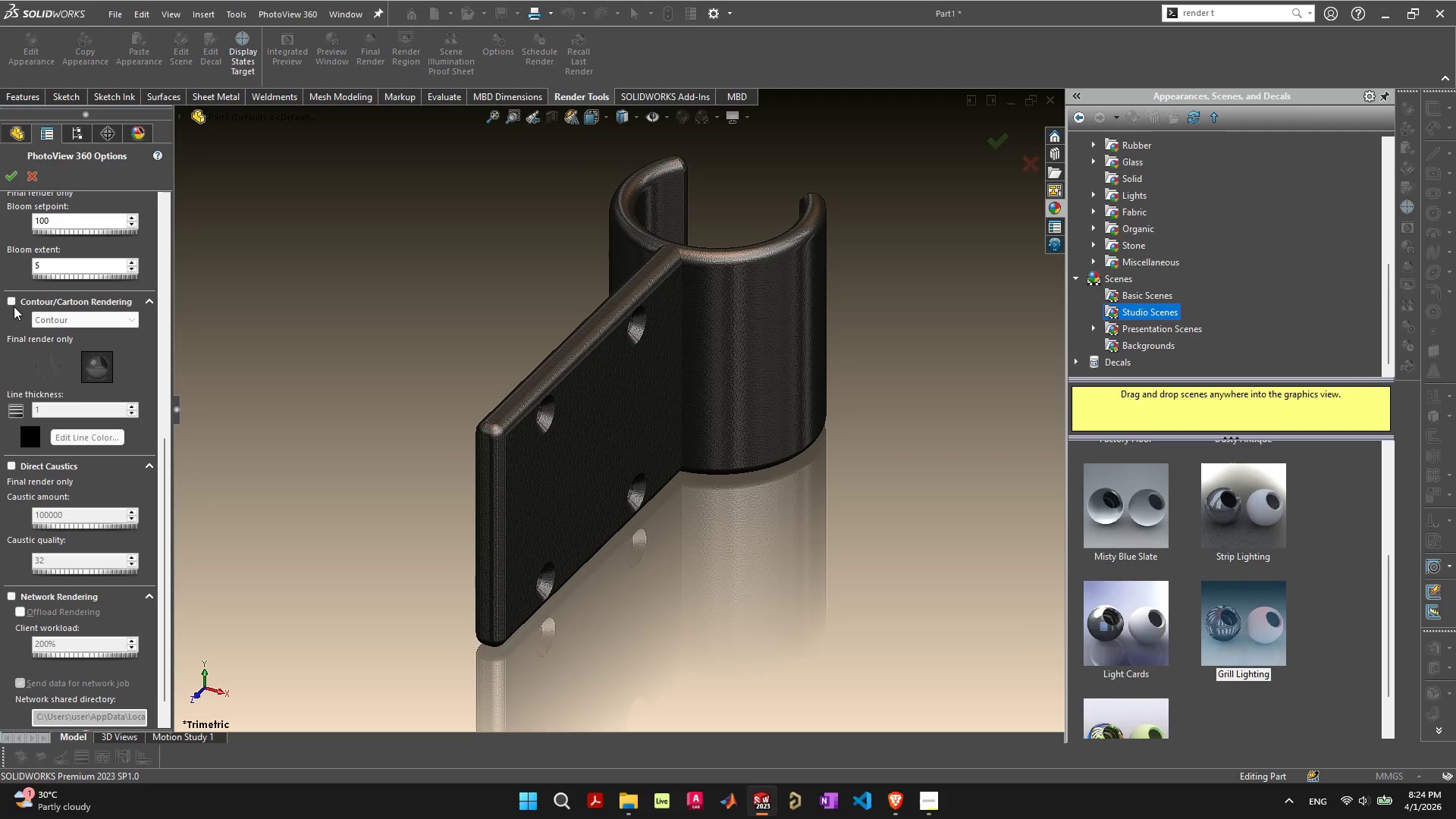 
left_click([12, 301])
 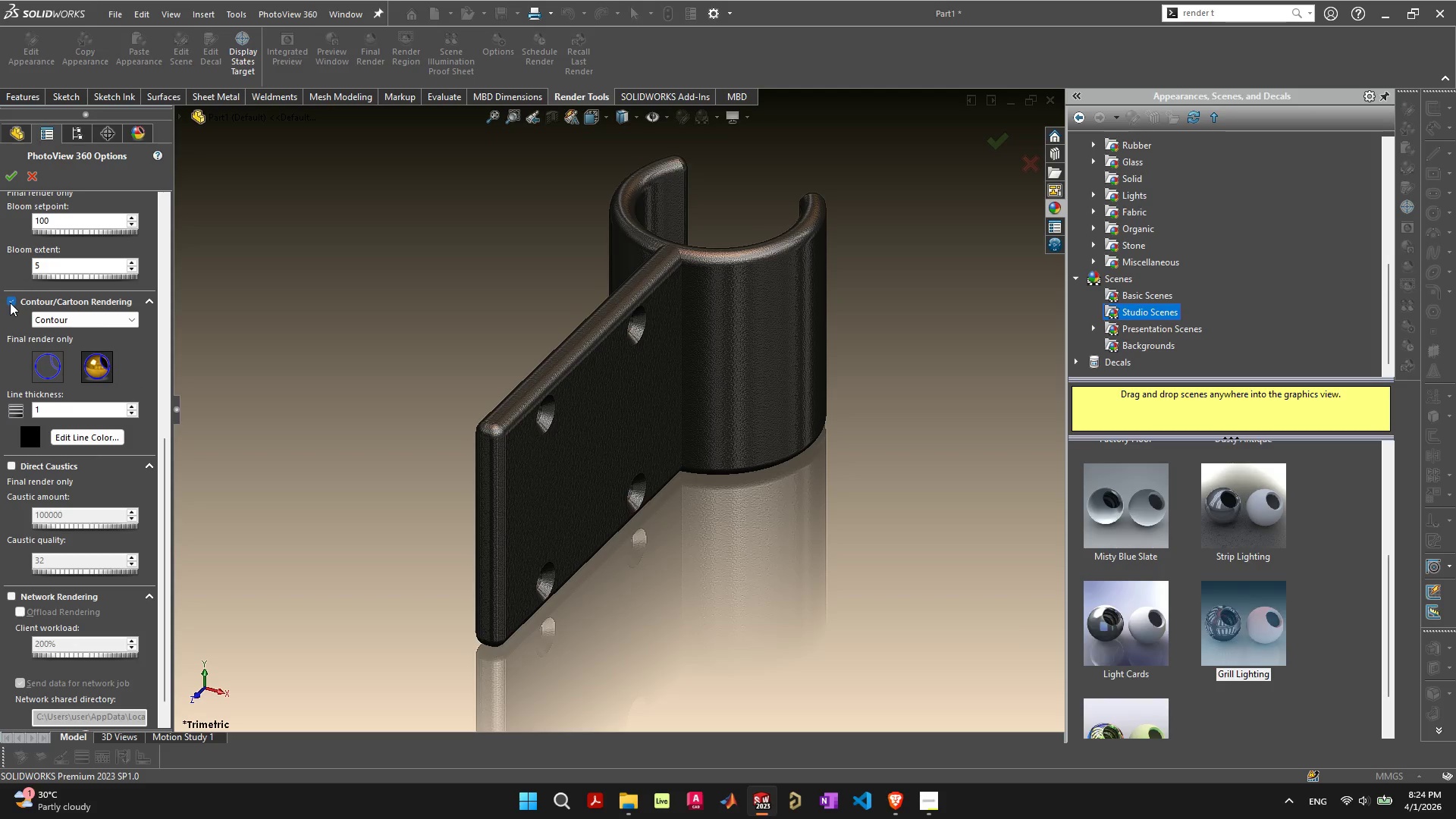 
wait(6.75)
 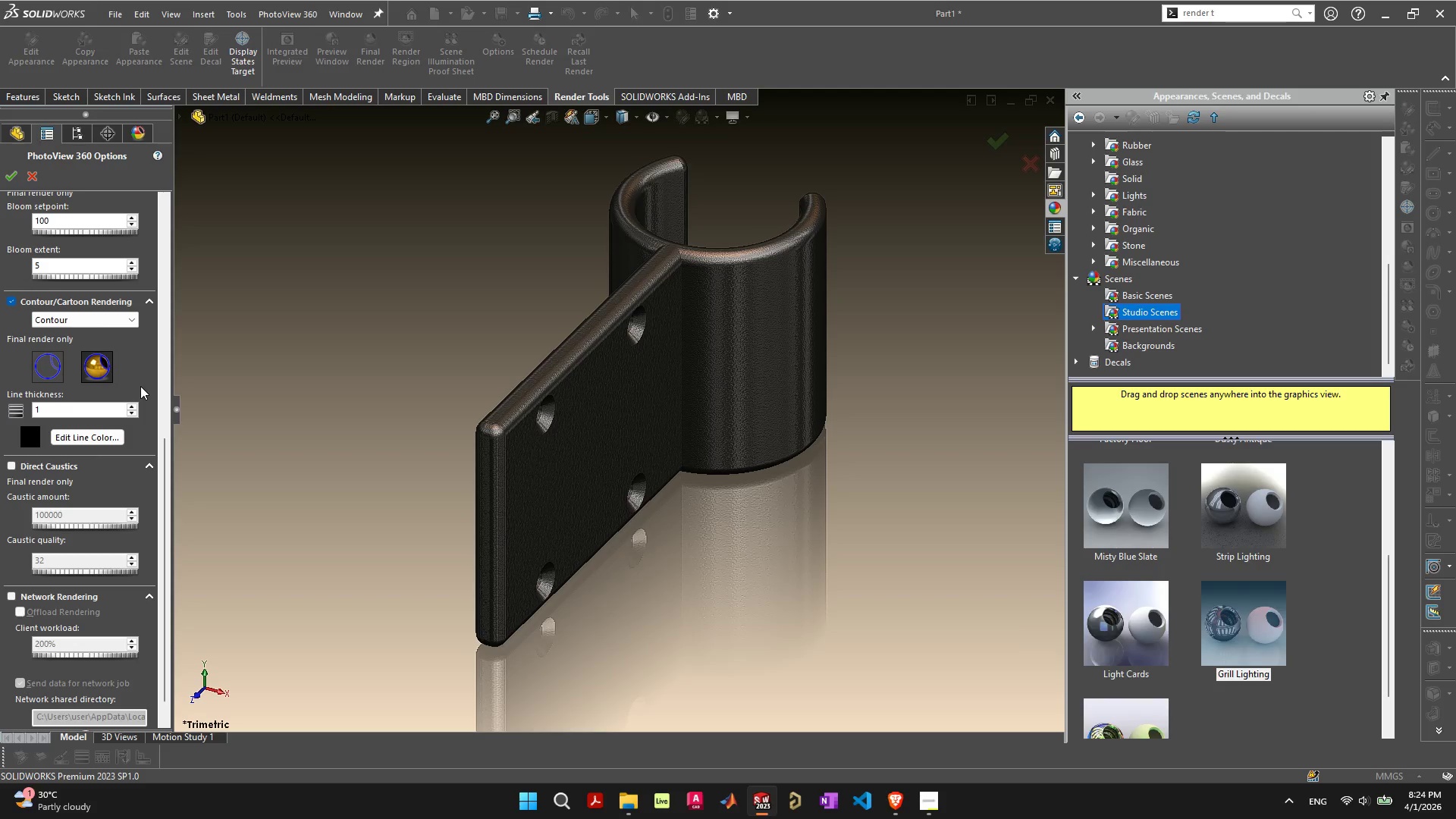 
left_click([10, 303])
 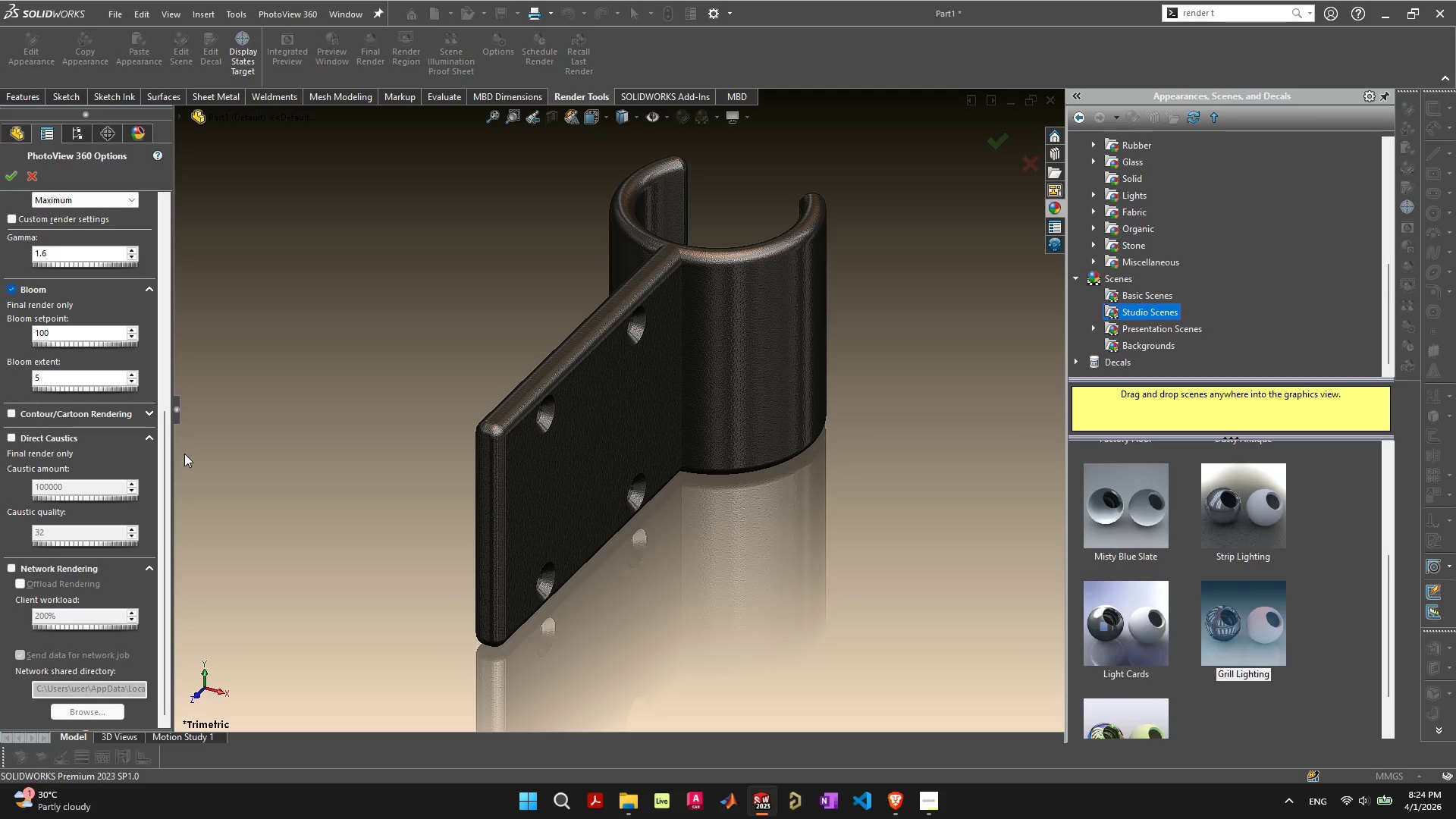 
left_click_drag(start_coordinate=[165, 457], to_coordinate=[162, 497])
 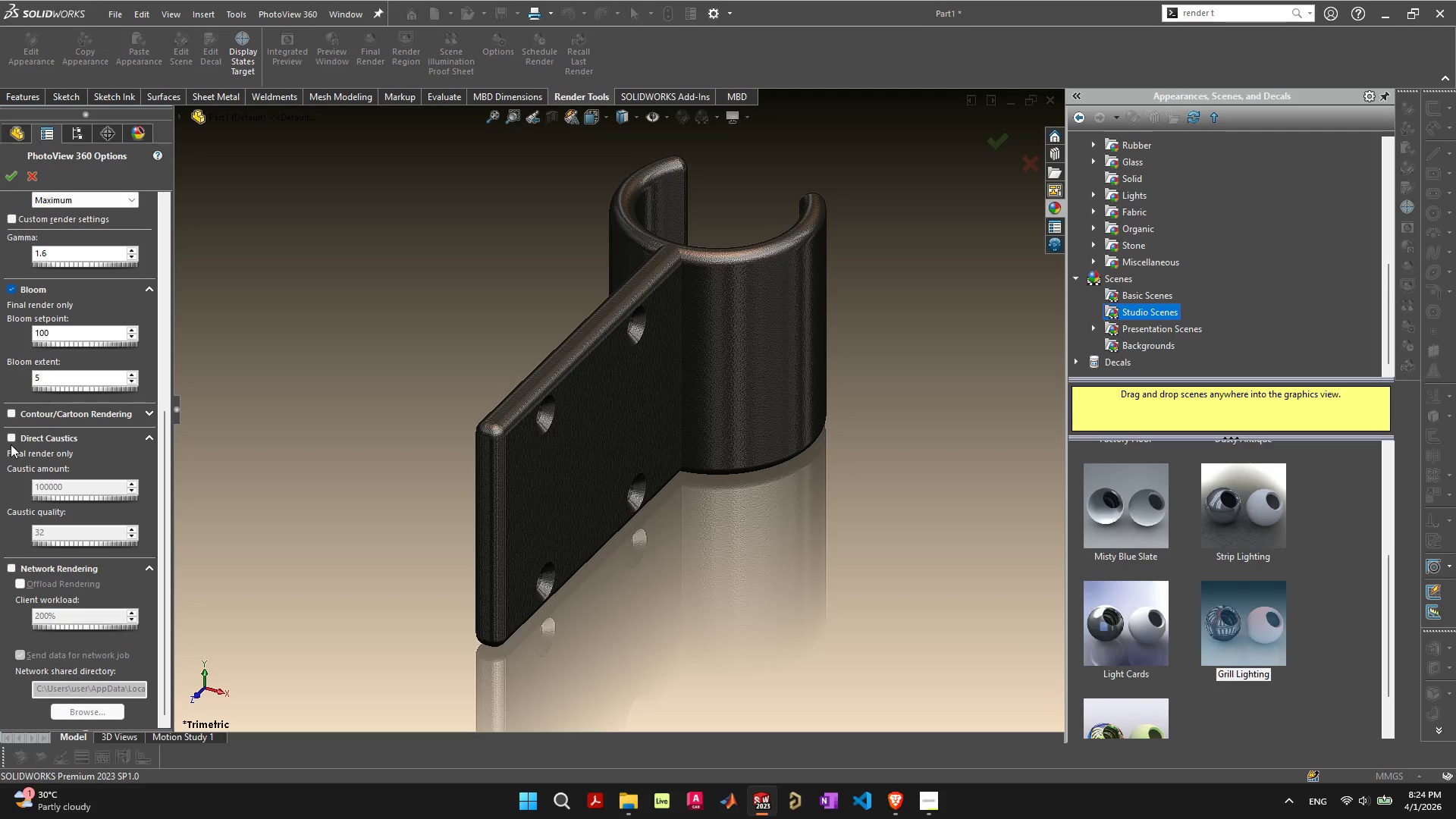 
left_click([10, 441])
 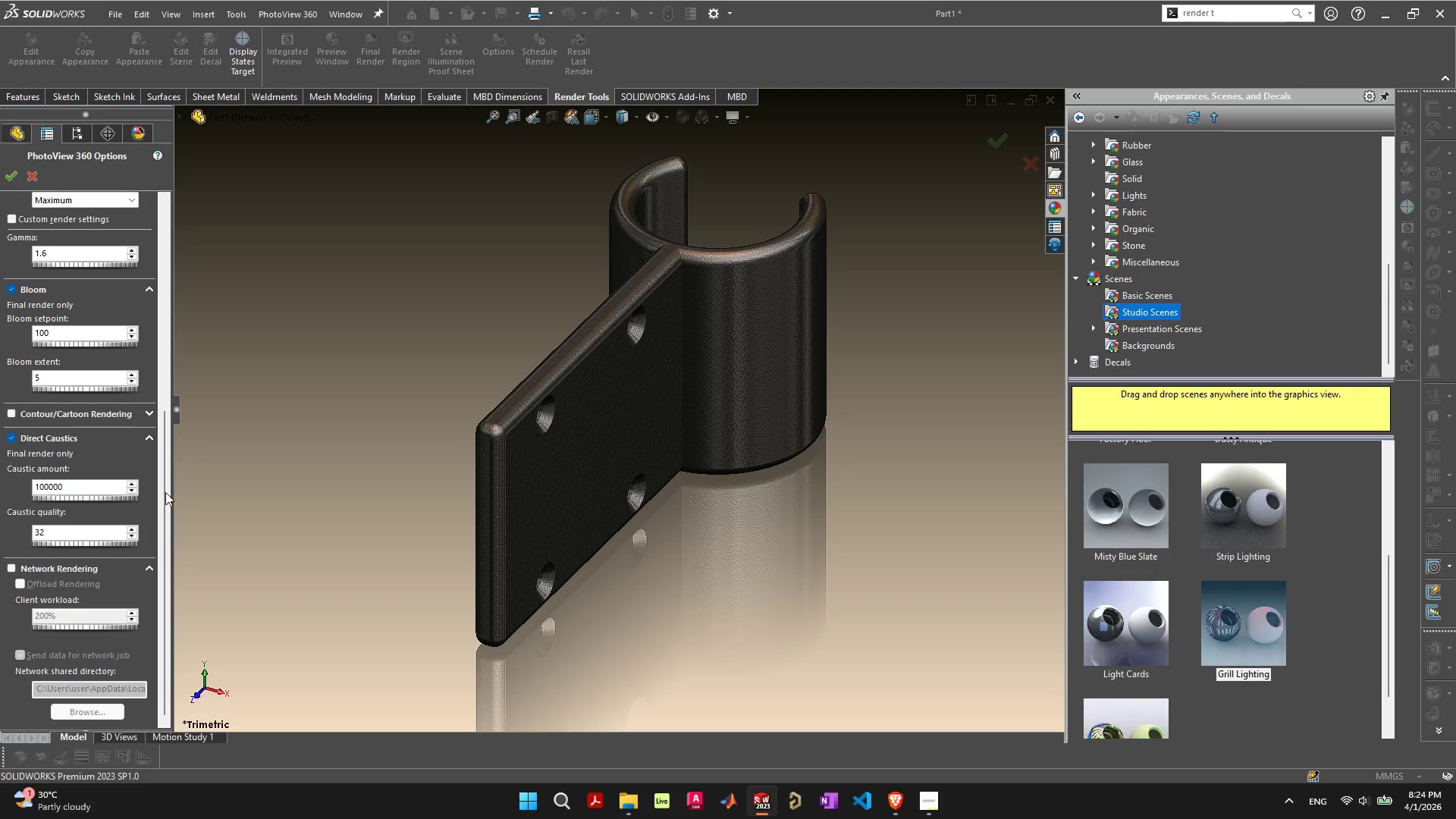 
left_click_drag(start_coordinate=[162, 497], to_coordinate=[168, 537])
 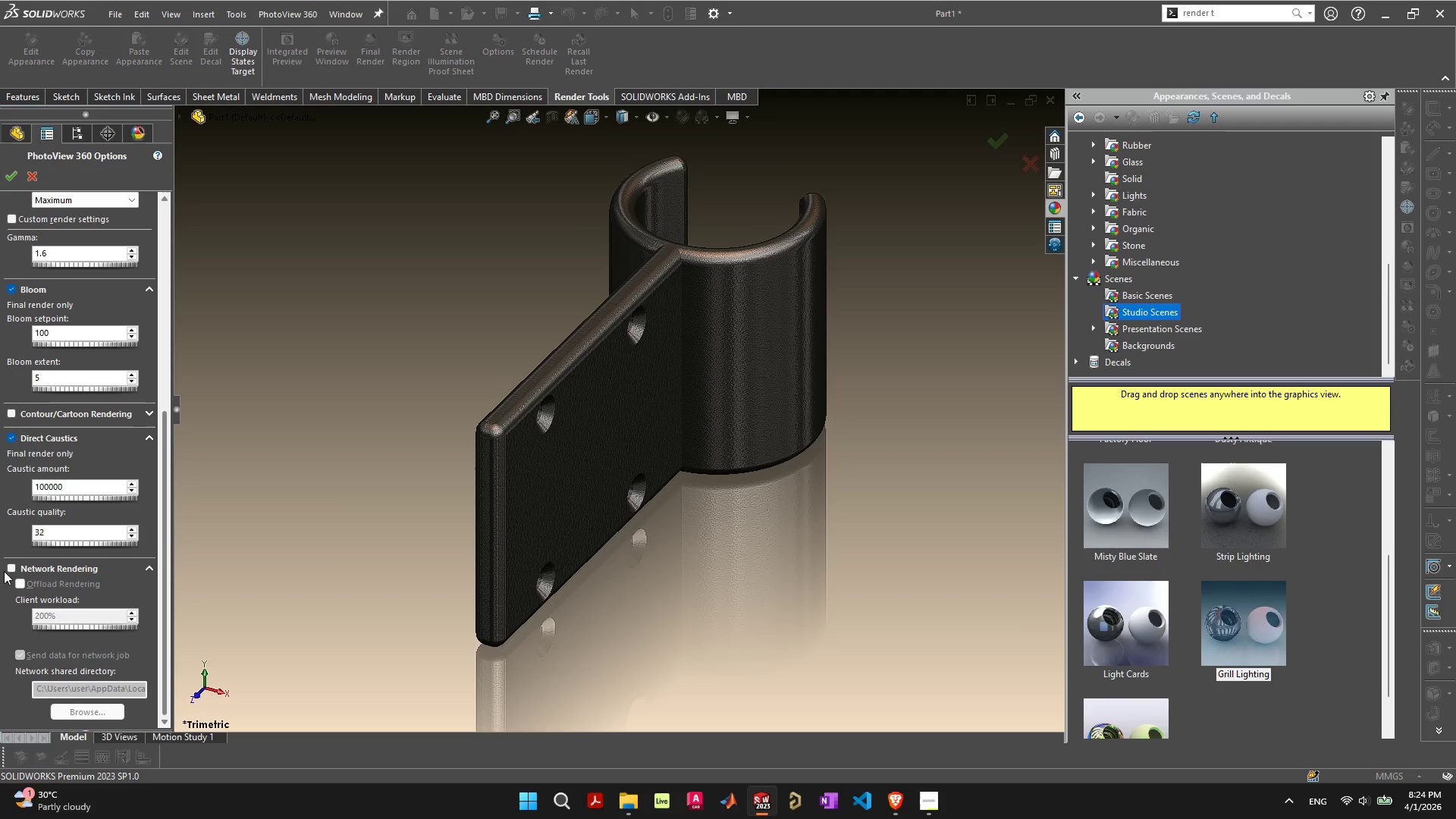 
left_click([10, 568])
 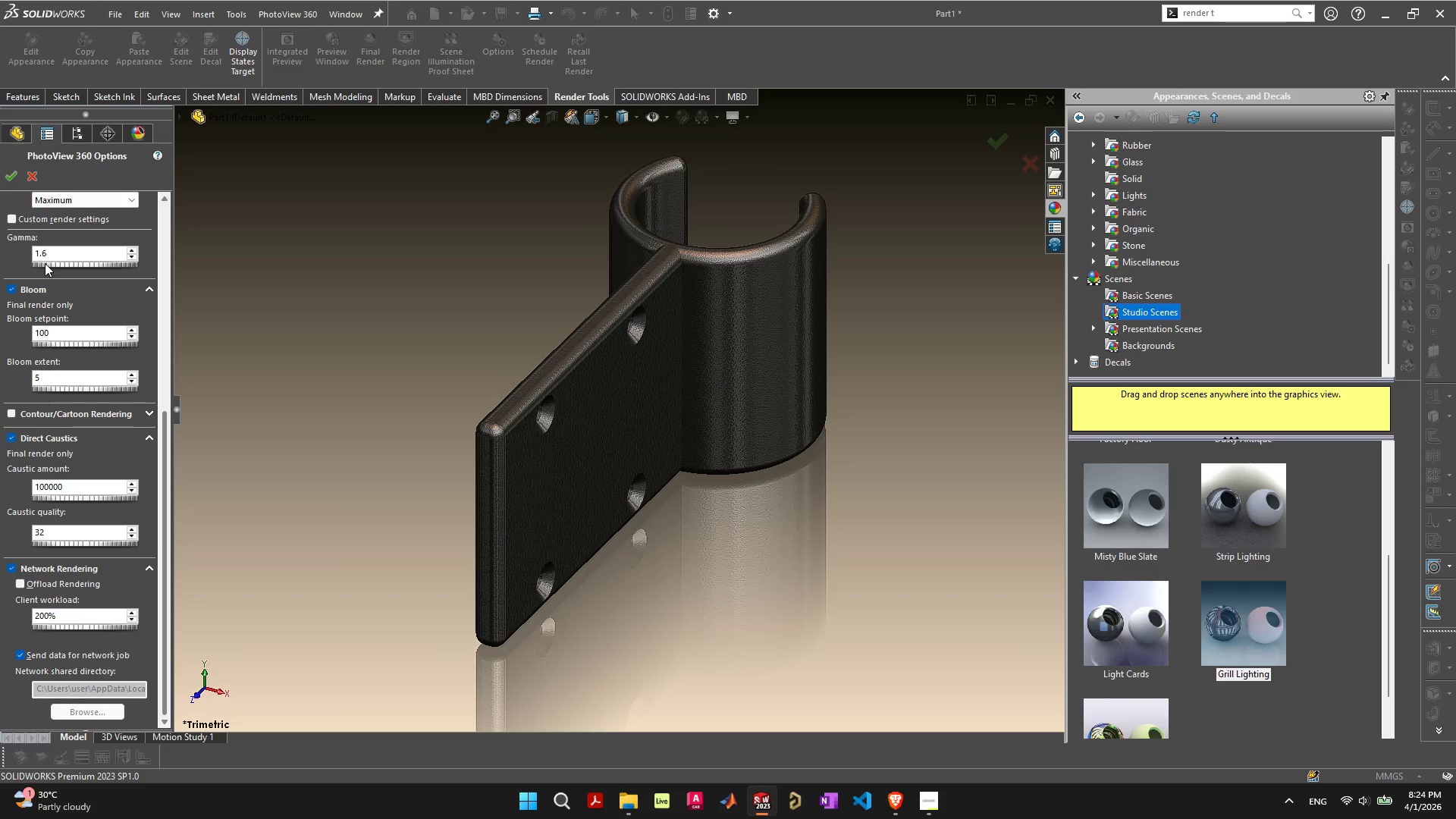 
left_click([4, 178])
 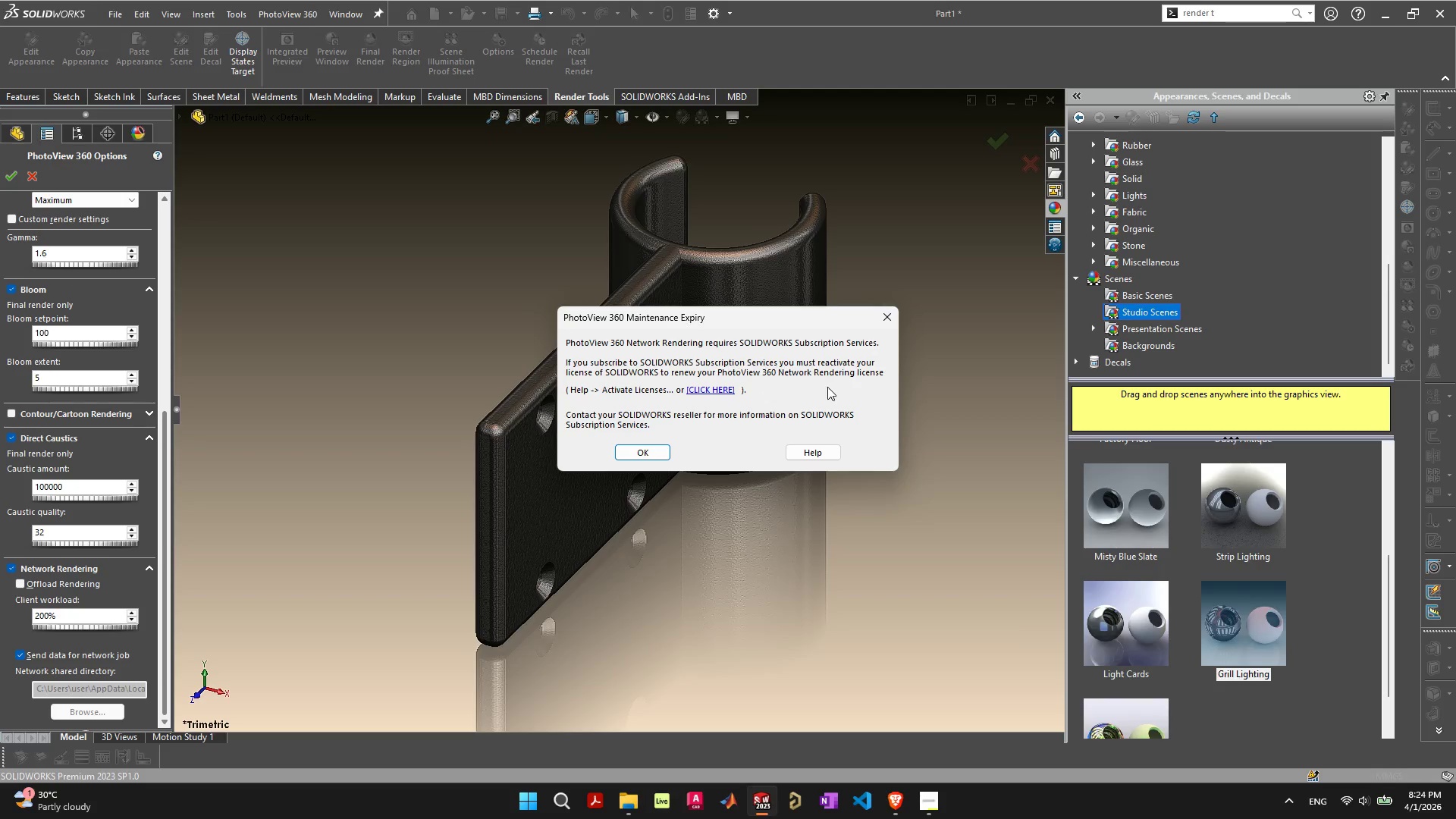 
wait(11.3)
 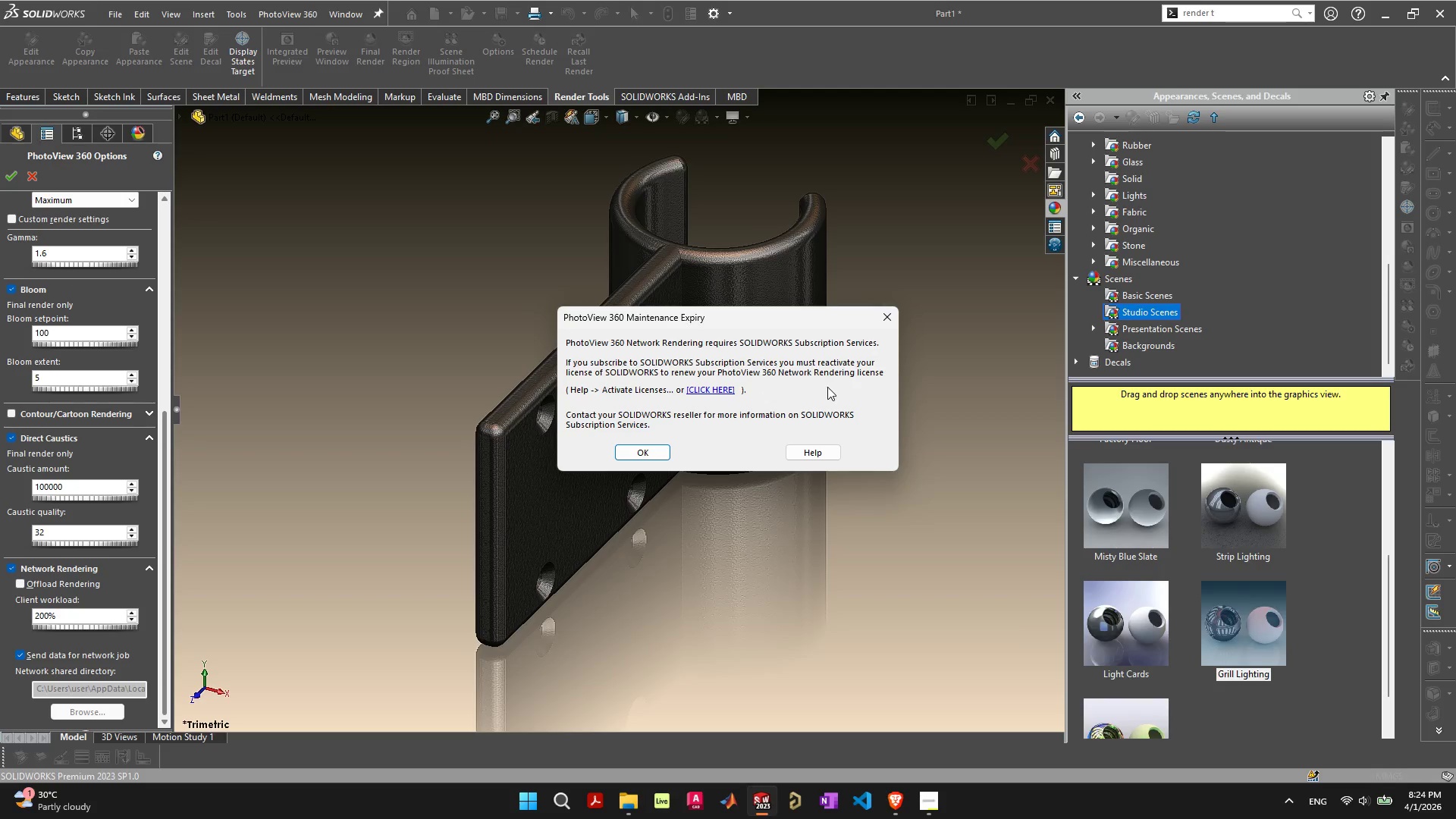 
left_click([883, 321])
 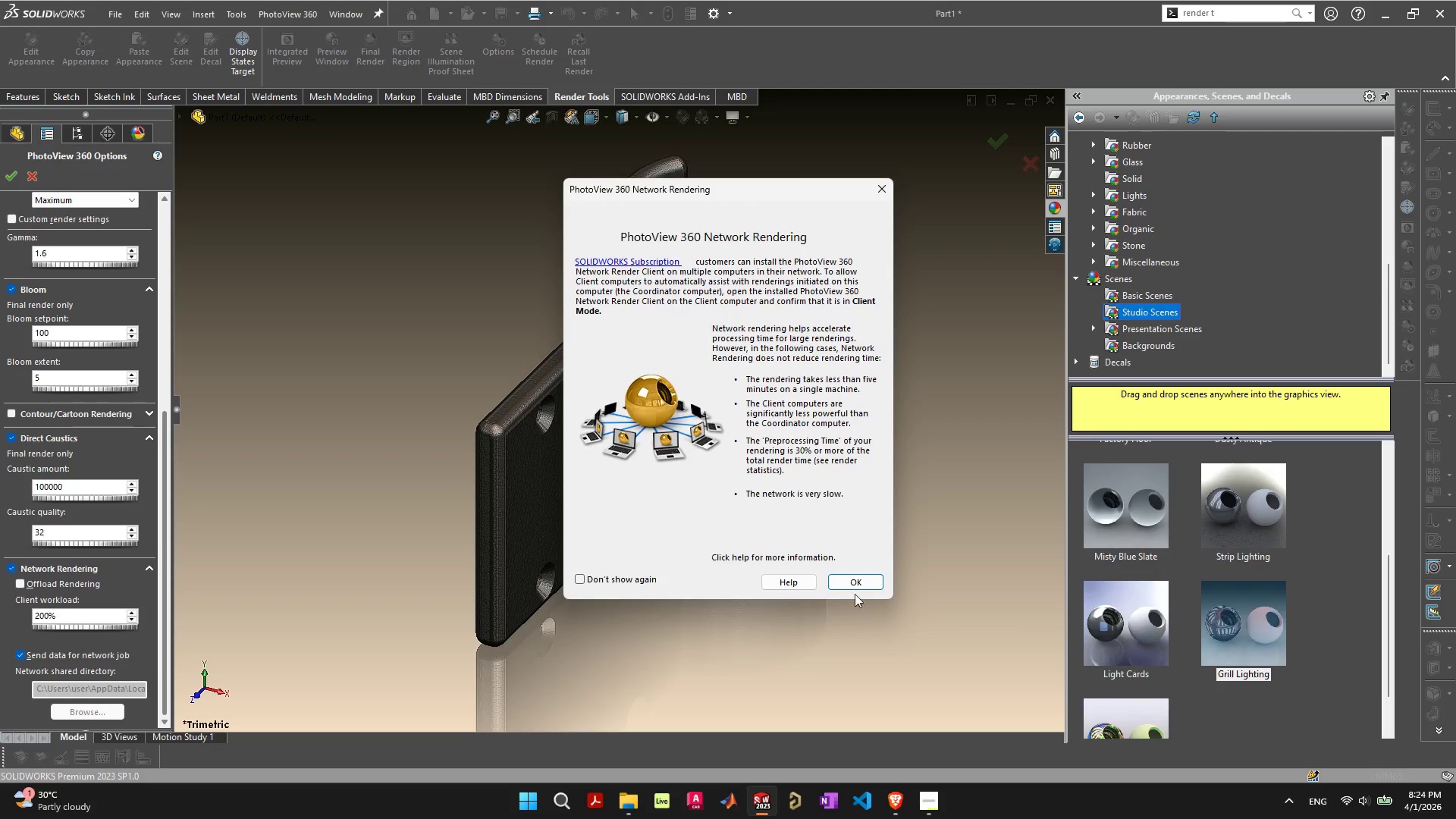 
left_click([633, 584])
 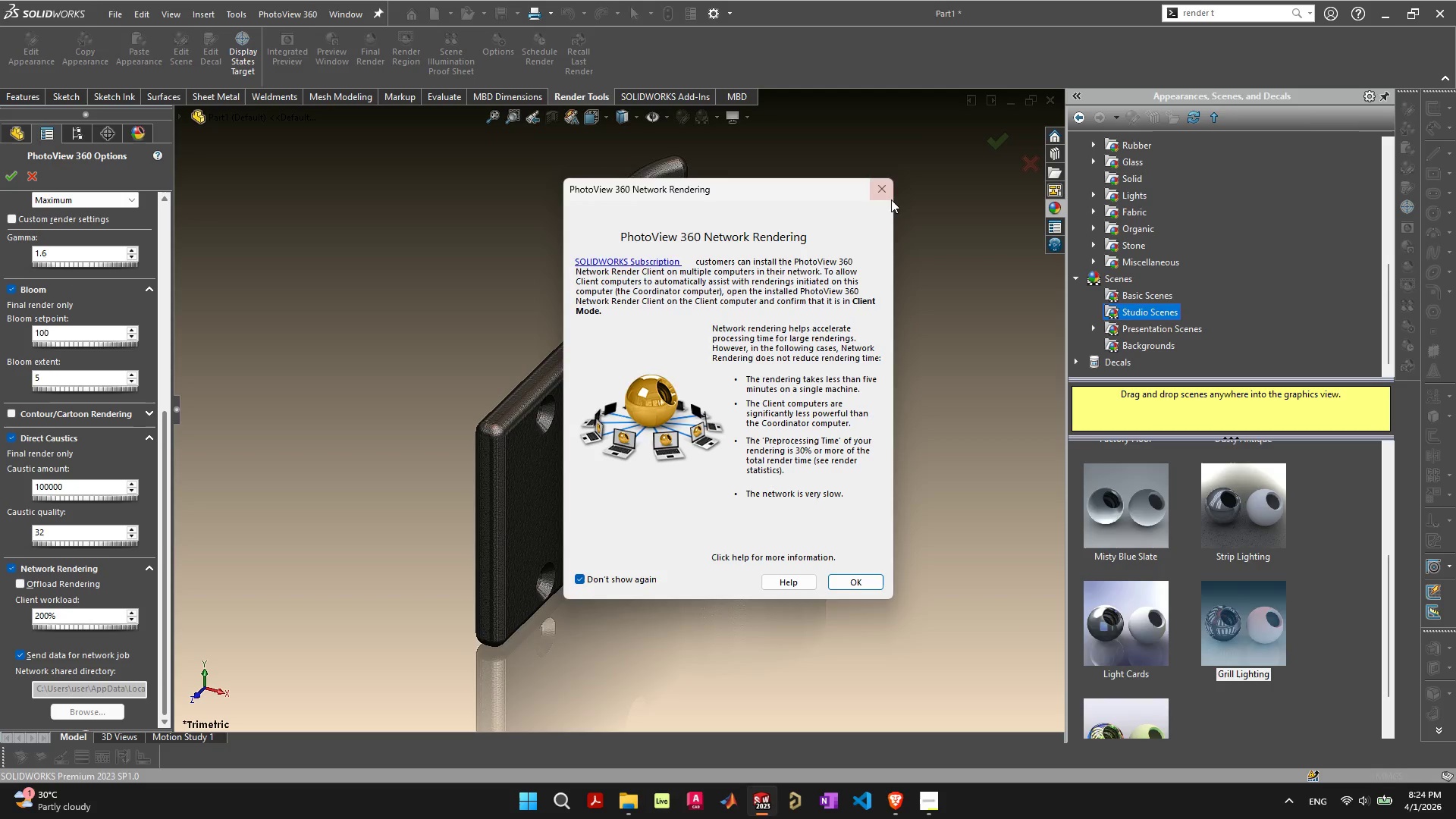 
left_click([886, 191])
 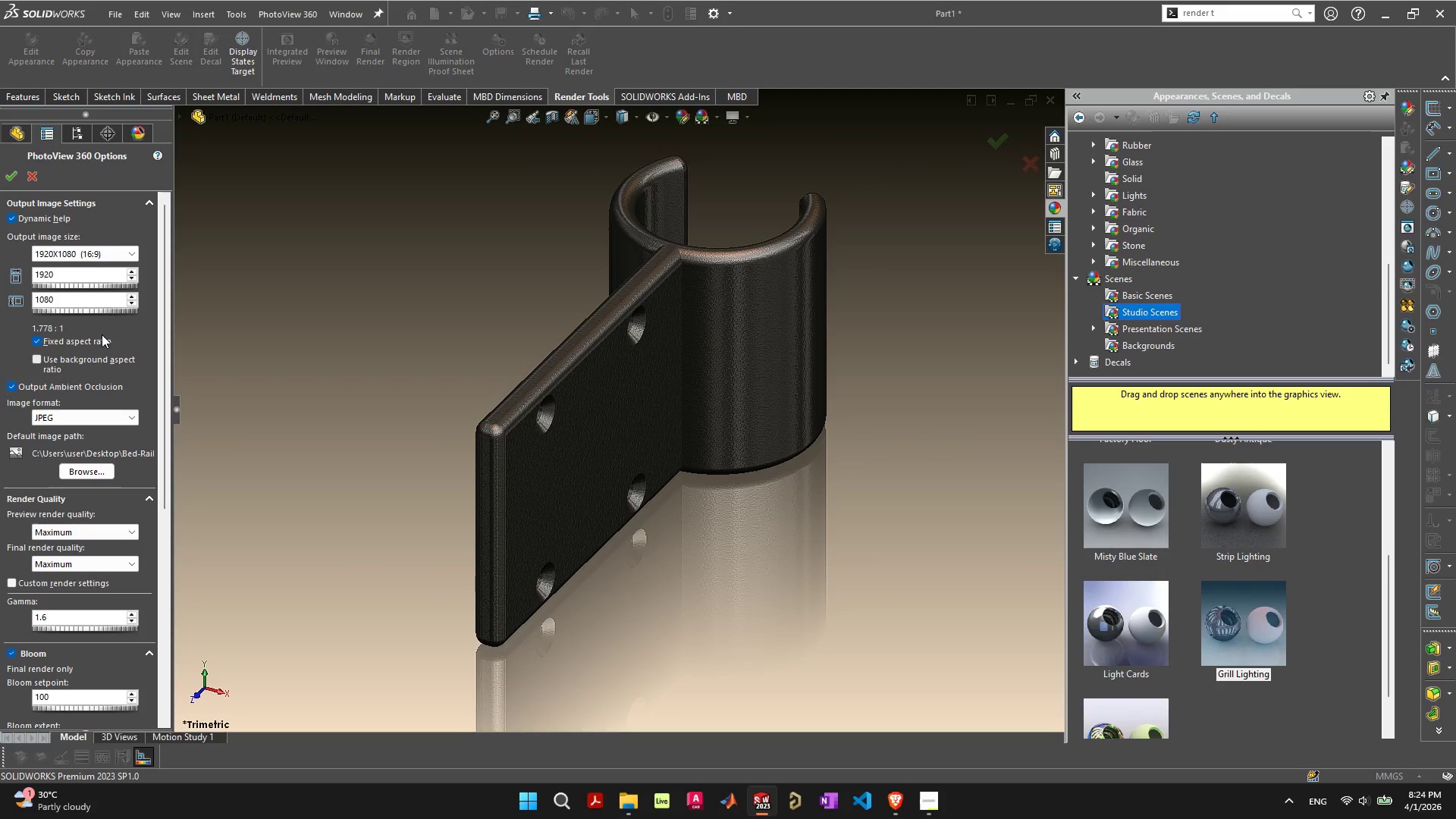 
left_click([103, 252])
 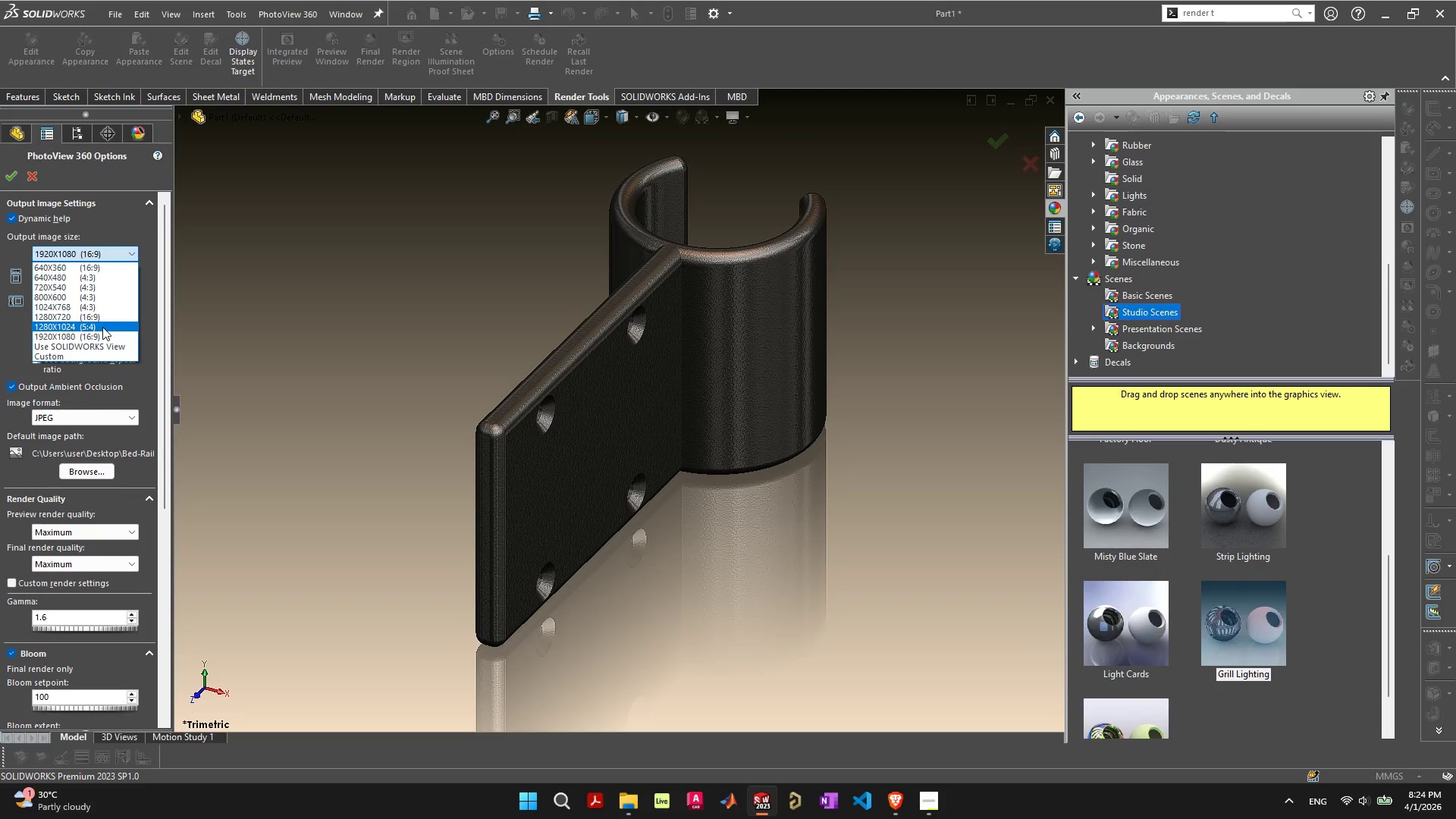 
wait(6.22)
 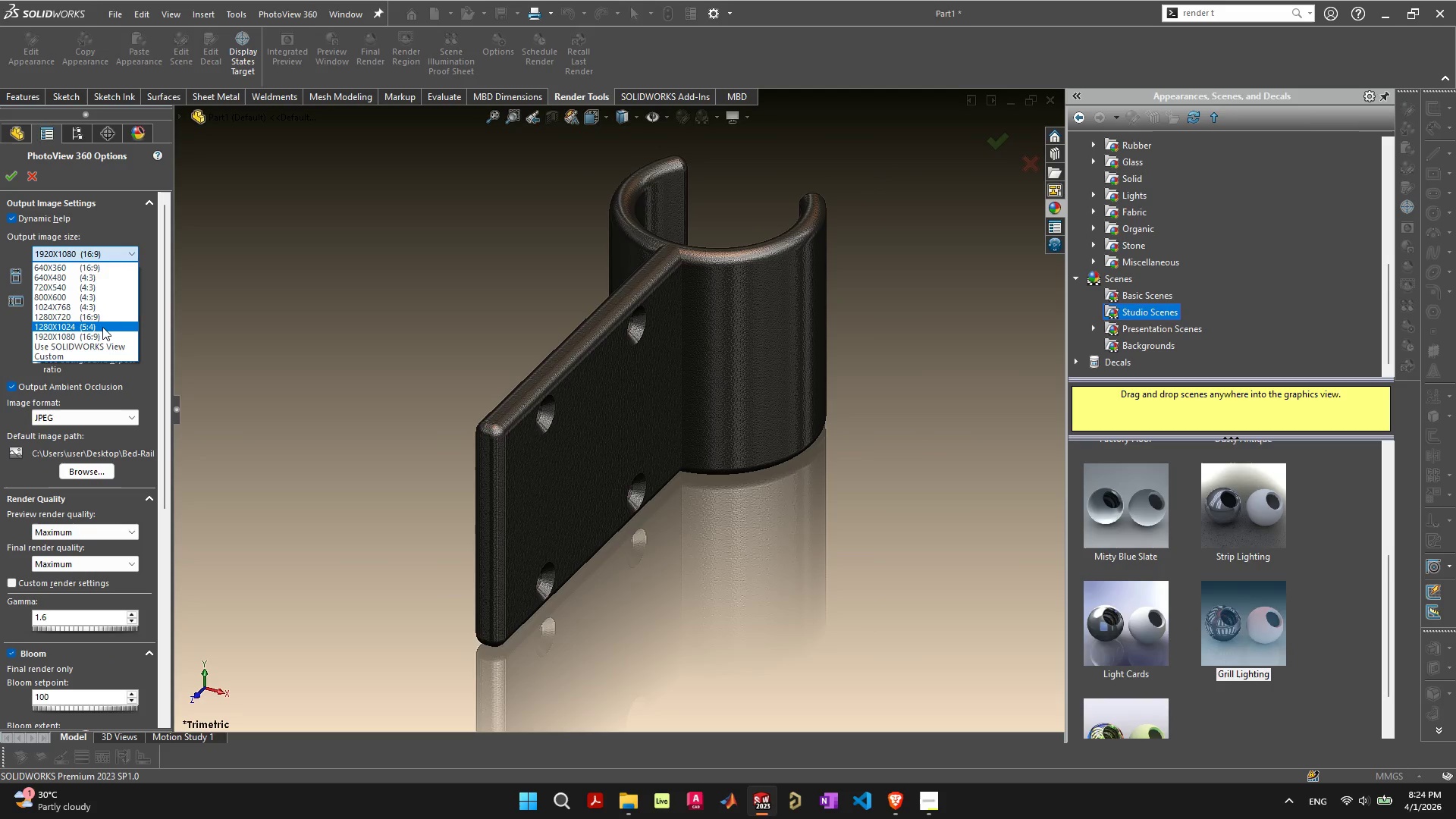 
left_click([102, 327])
 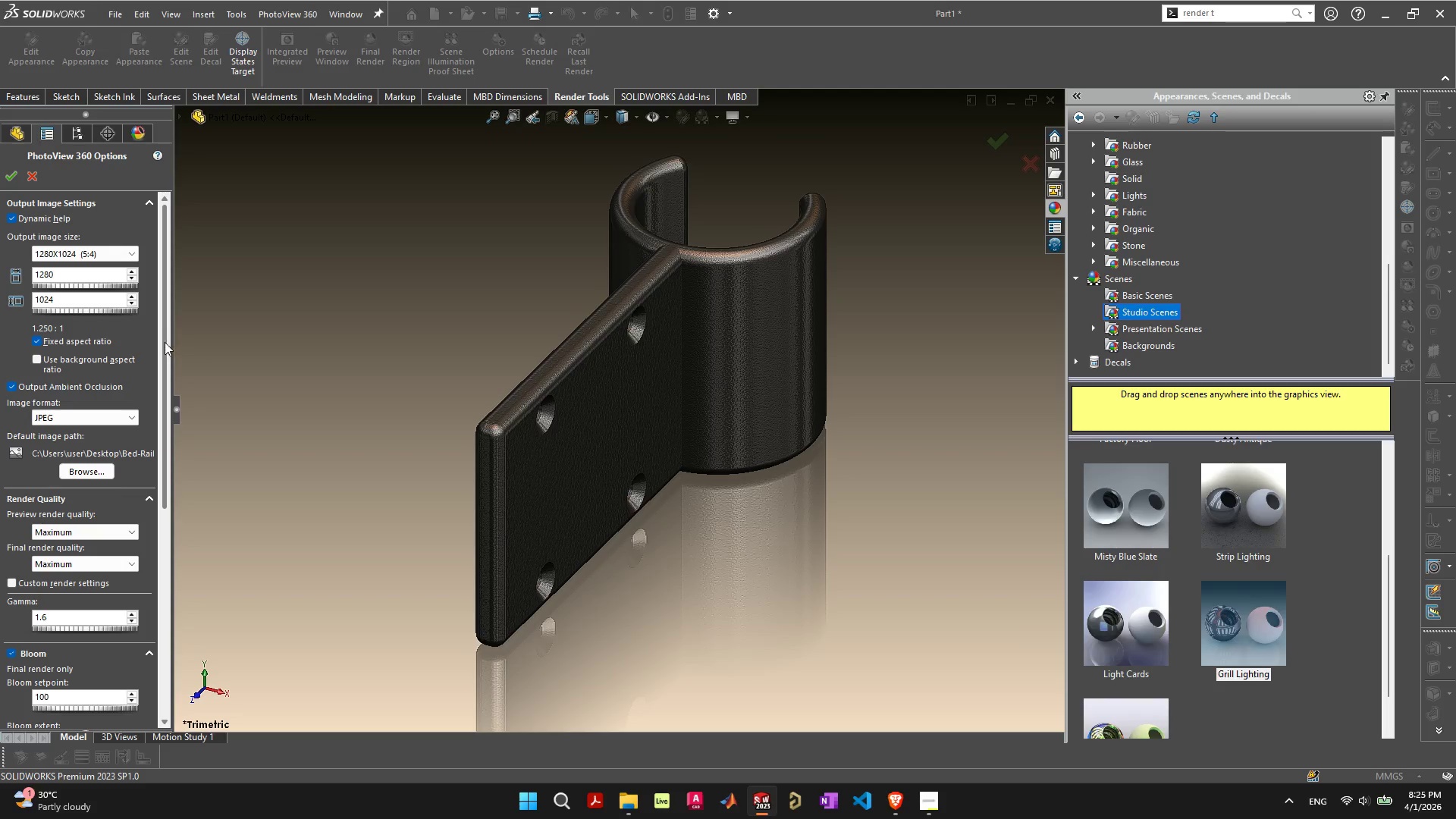 
left_click_drag(start_coordinate=[165, 337], to_coordinate=[165, 356])
 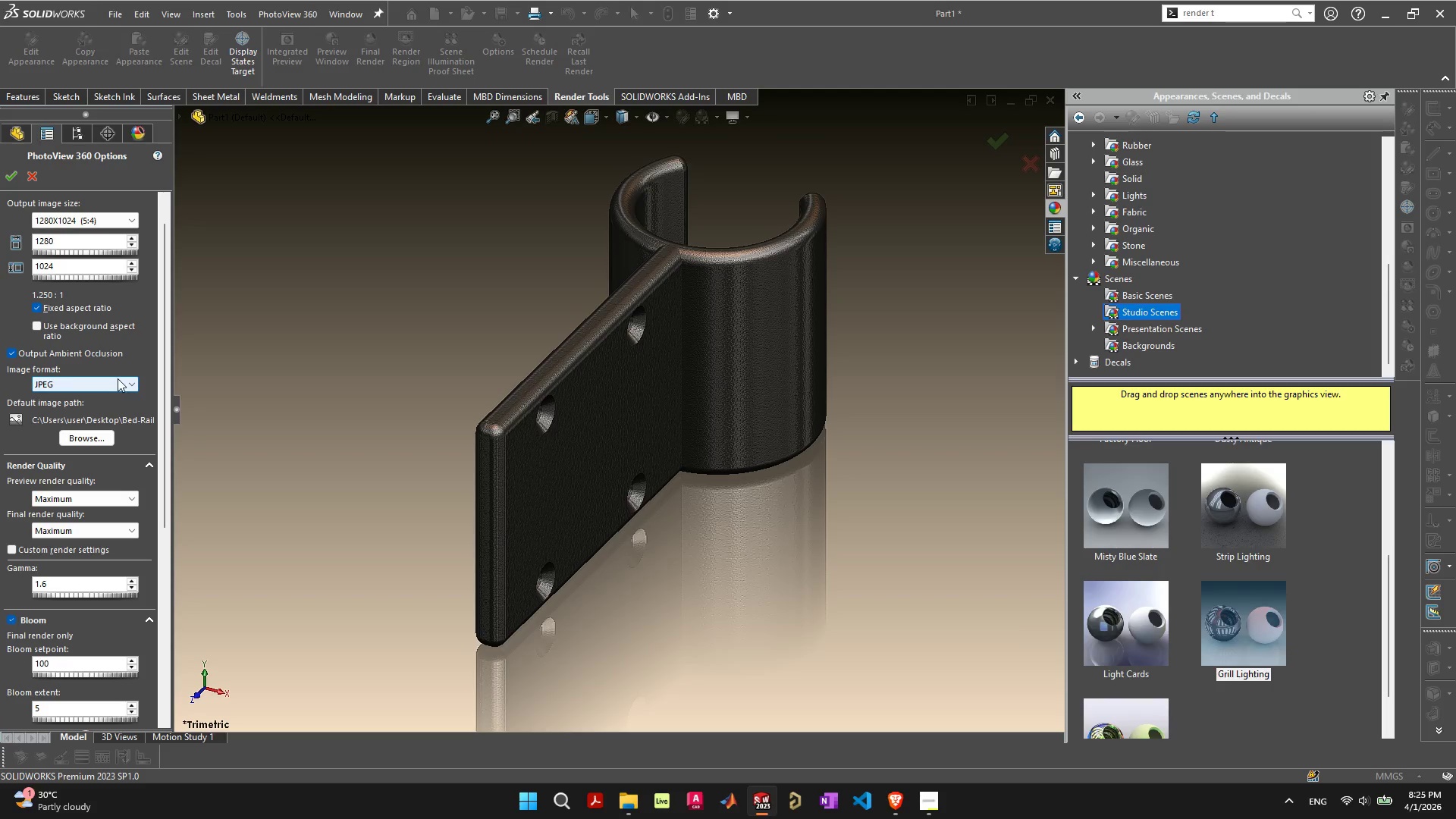 
left_click([118, 378])
 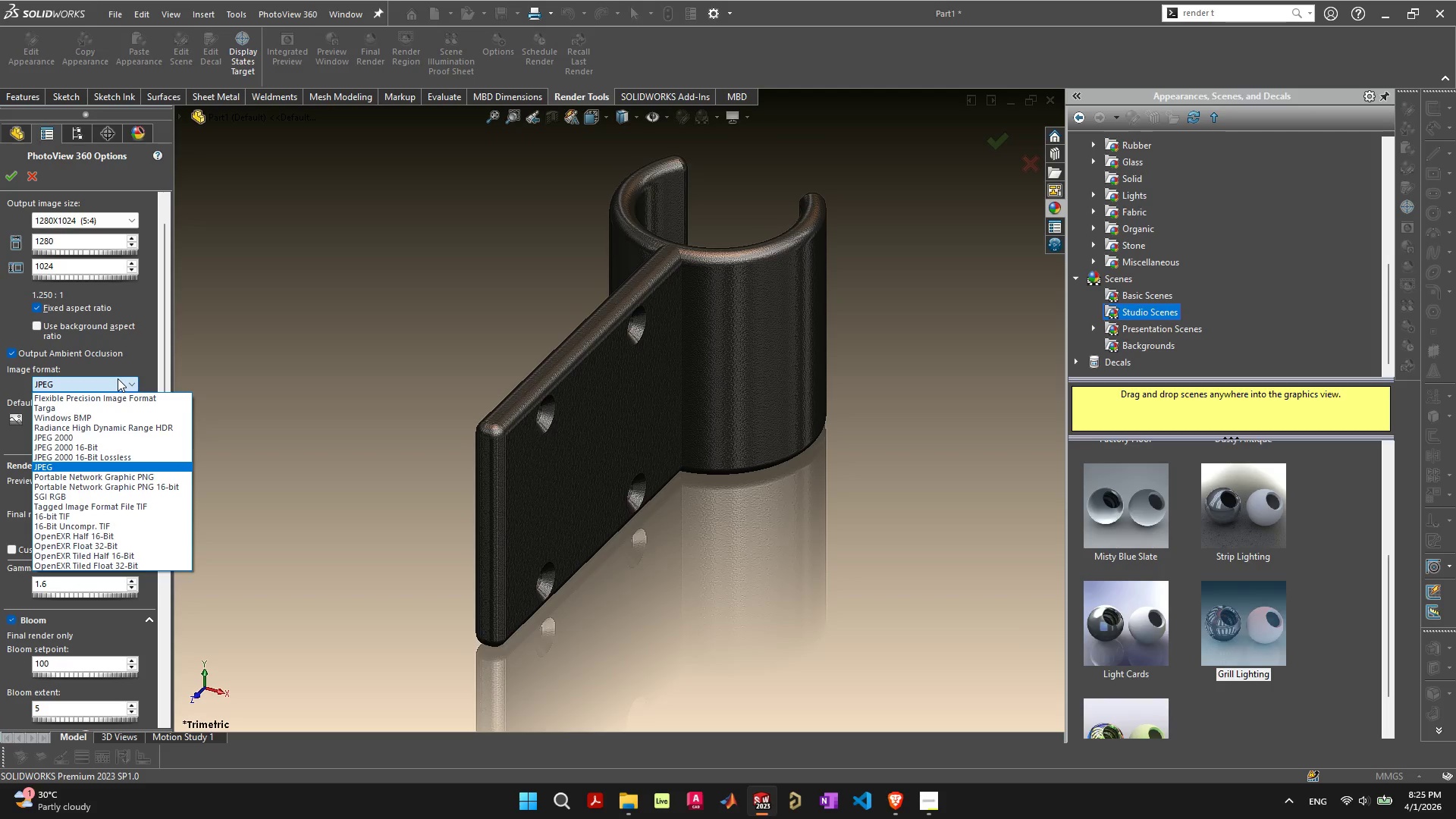 
left_click([105, 396])
 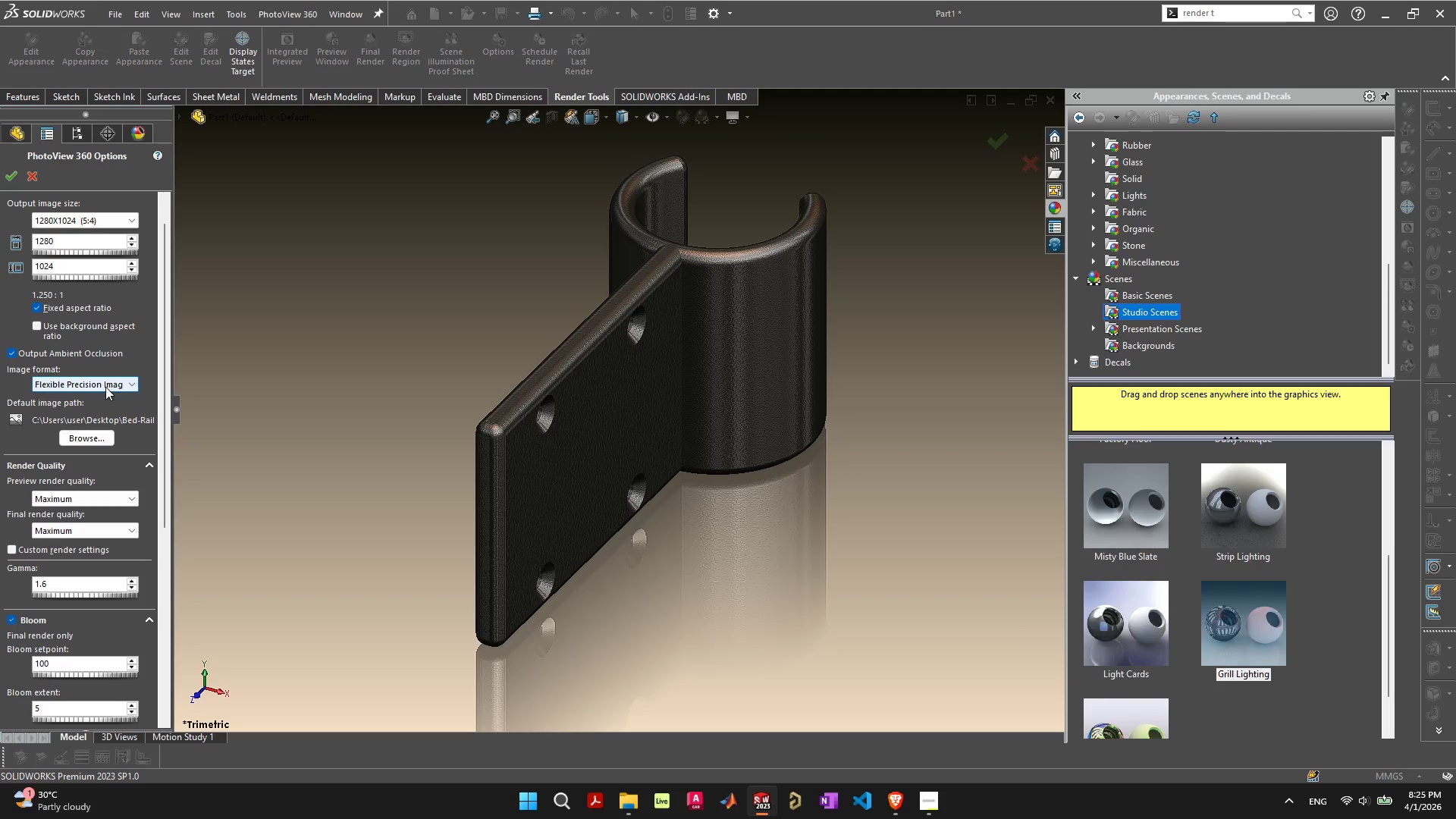 
left_click([105, 385])
 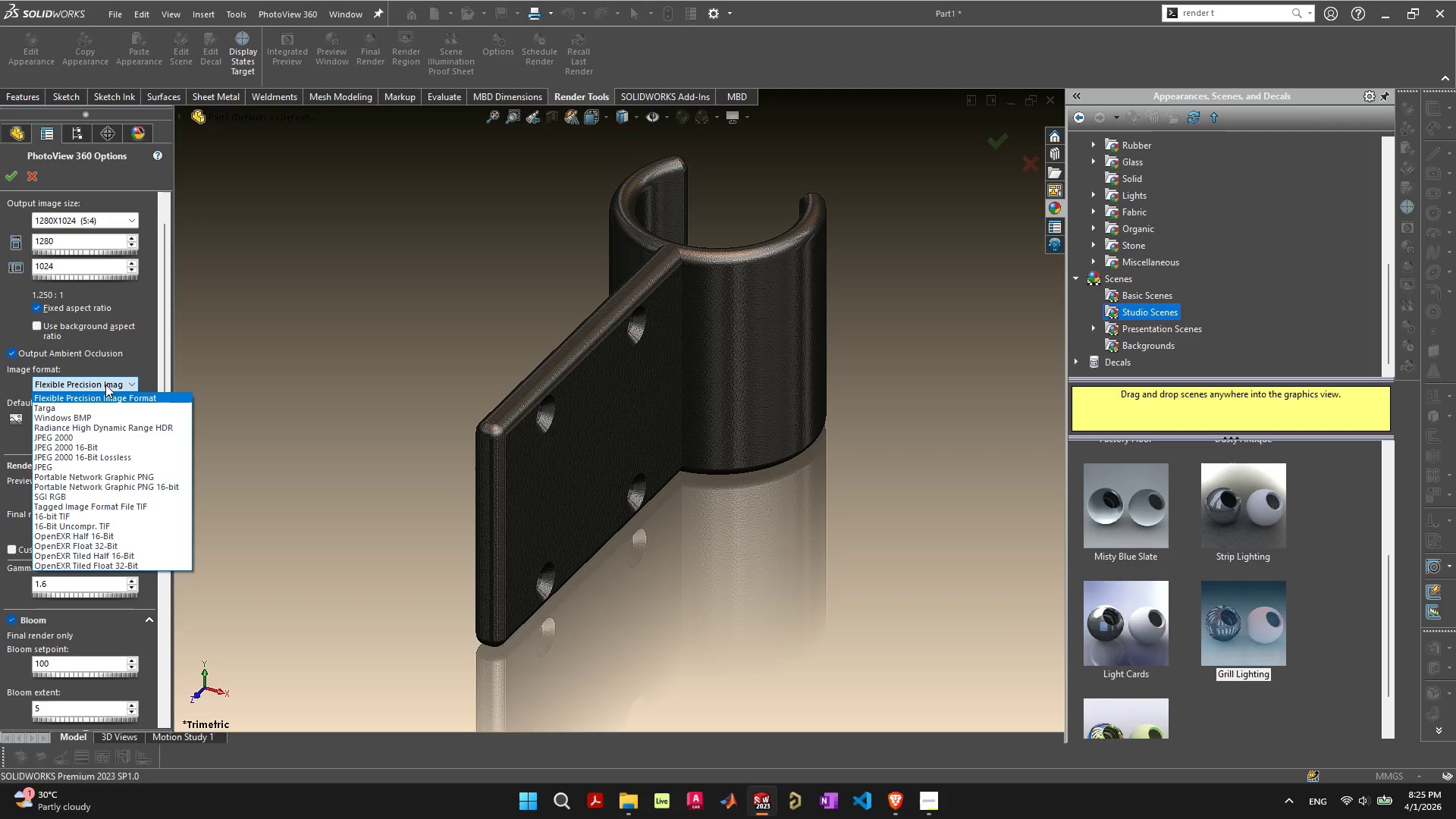 
wait(13.91)
 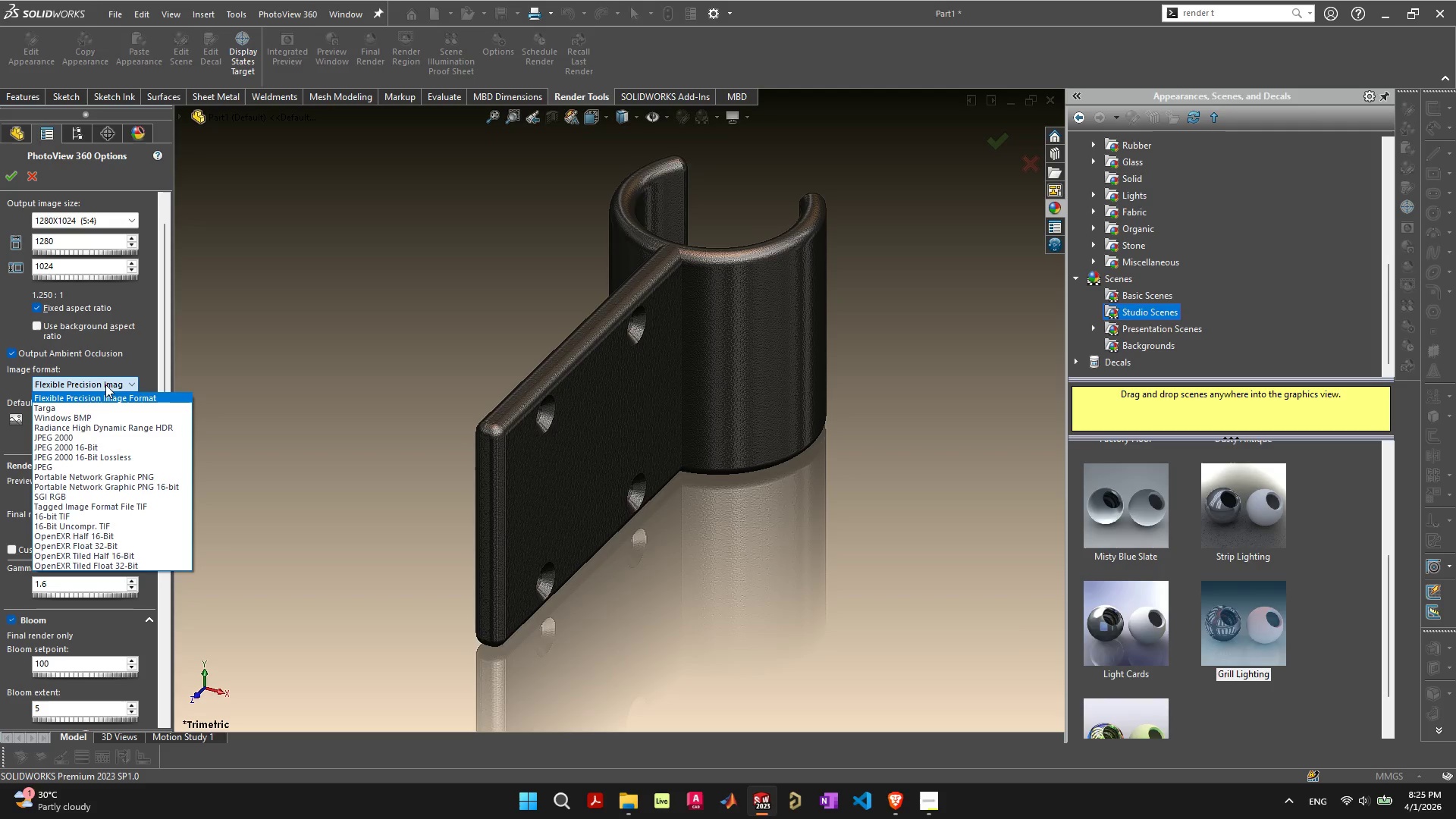 
left_click([77, 465])
 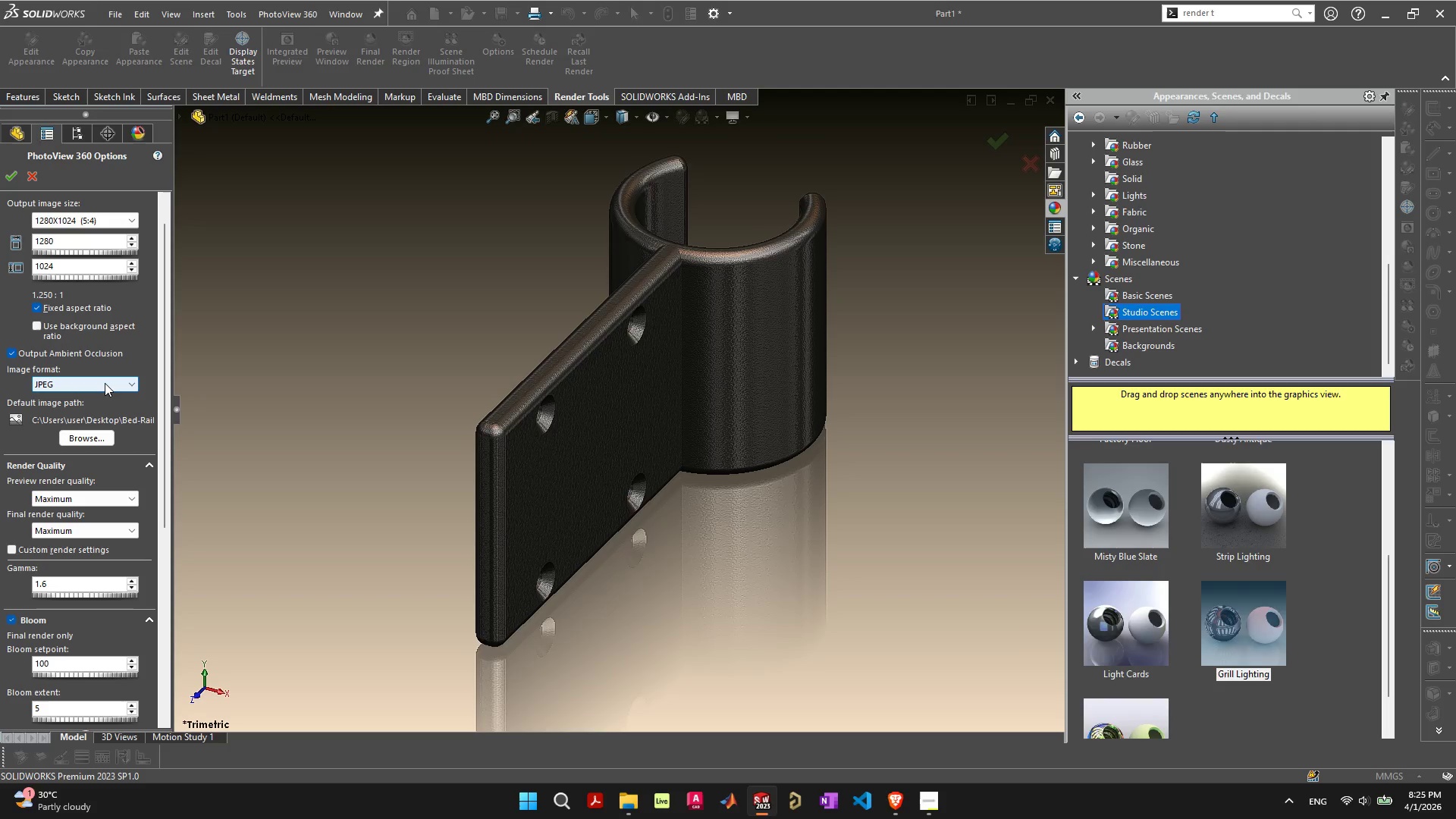 
left_click([105, 383])
 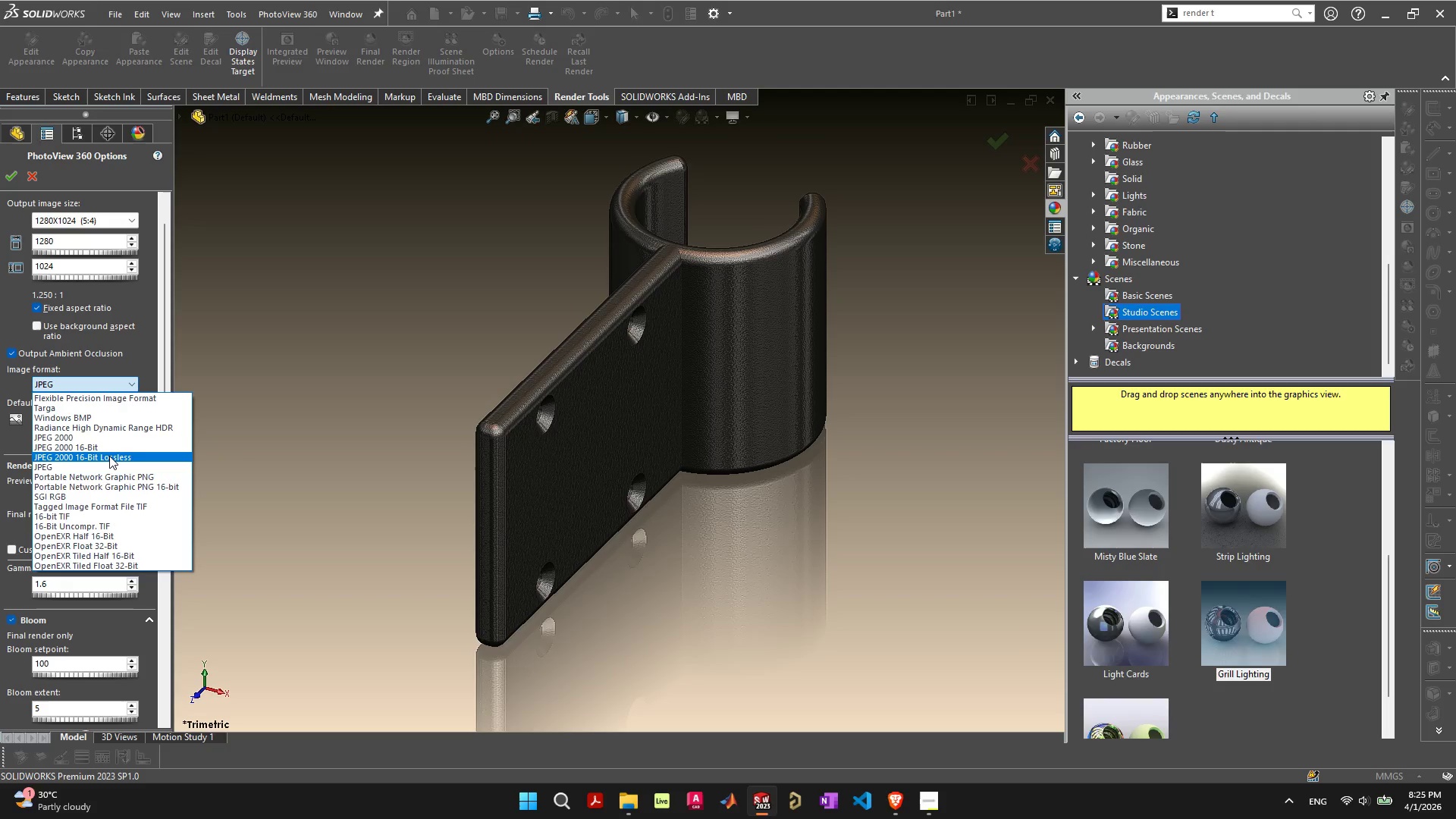 
left_click([109, 456])
 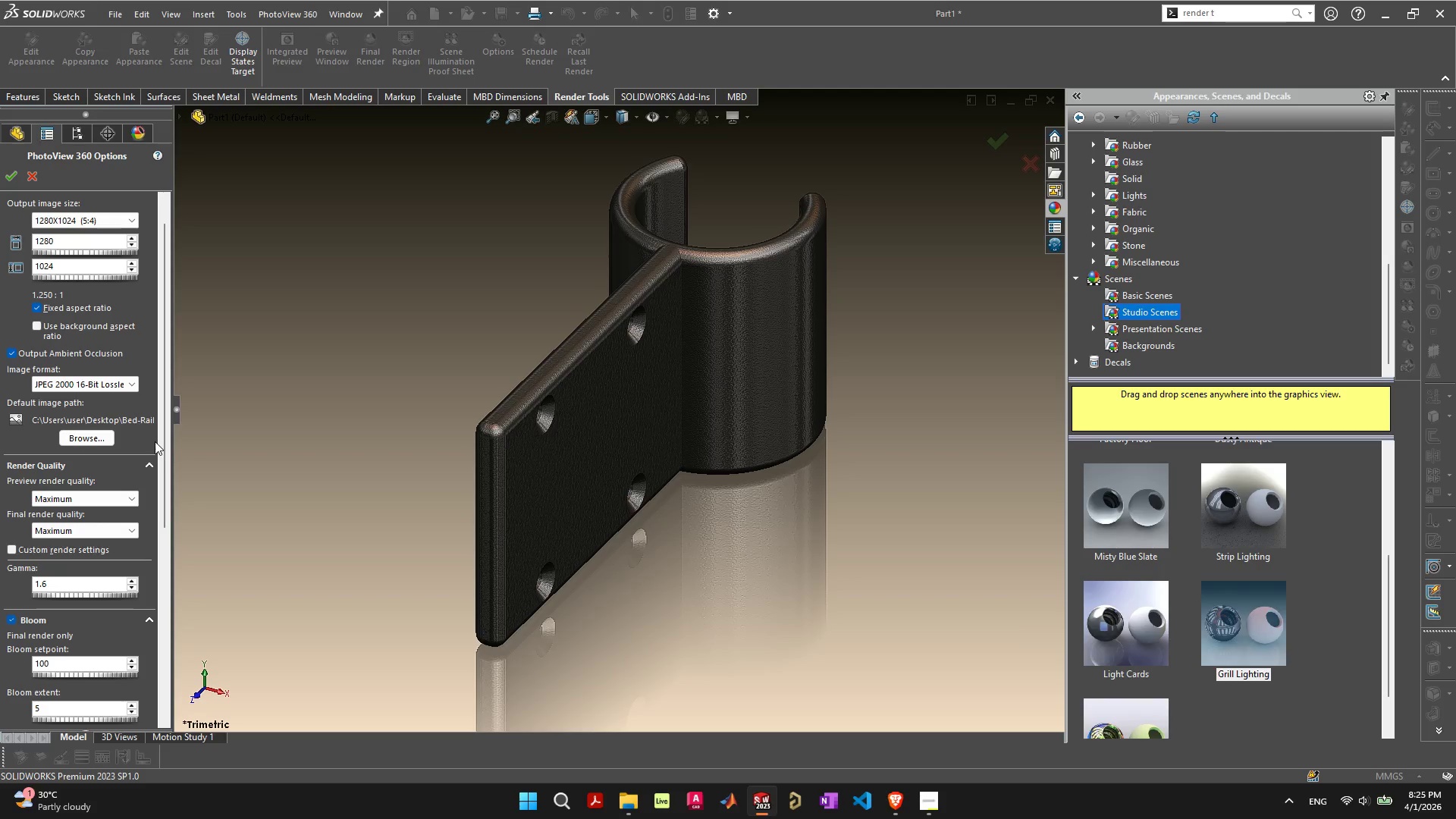 
left_click_drag(start_coordinate=[165, 430], to_coordinate=[171, 644])
 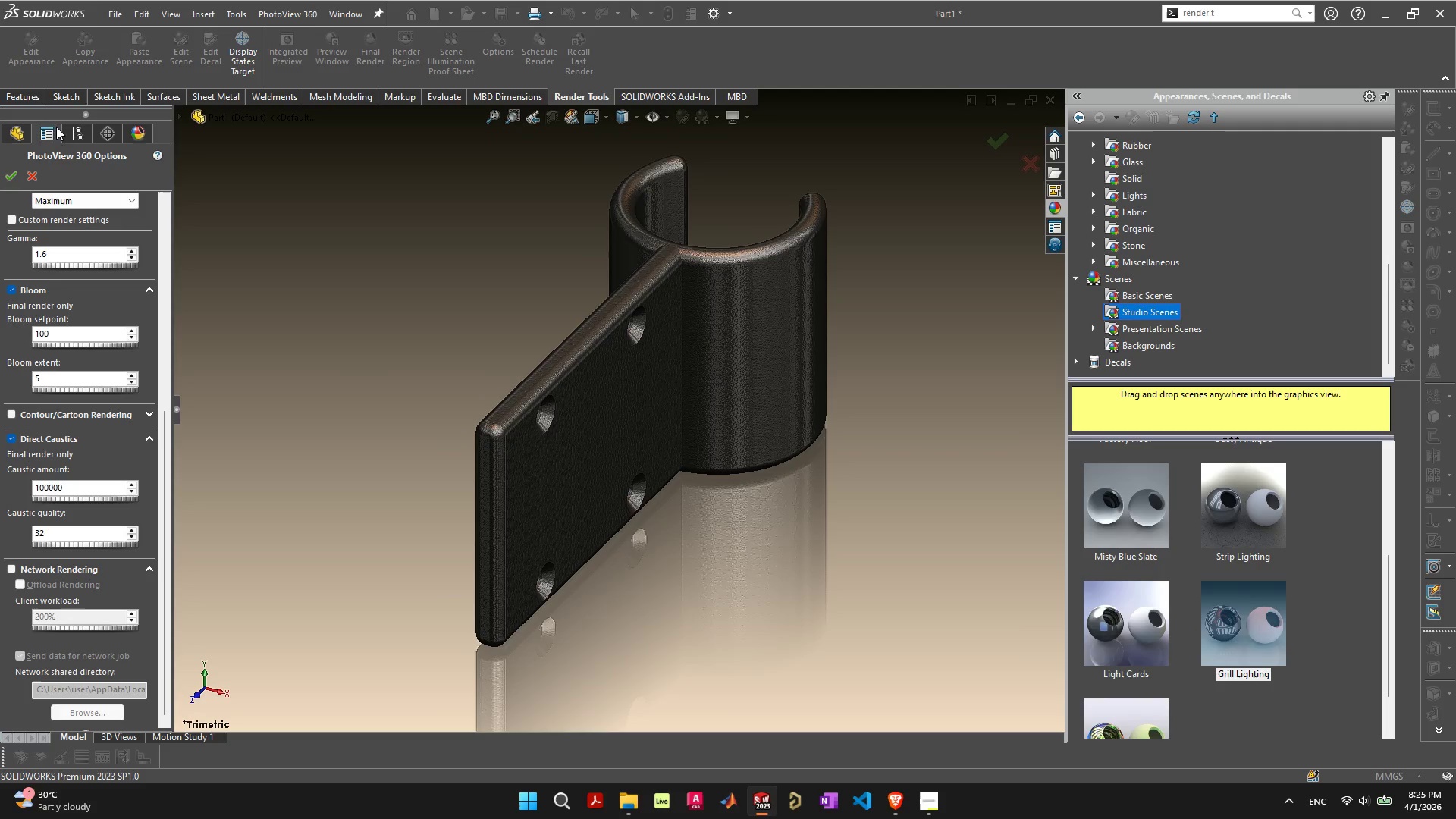 
left_click([8, 181])
 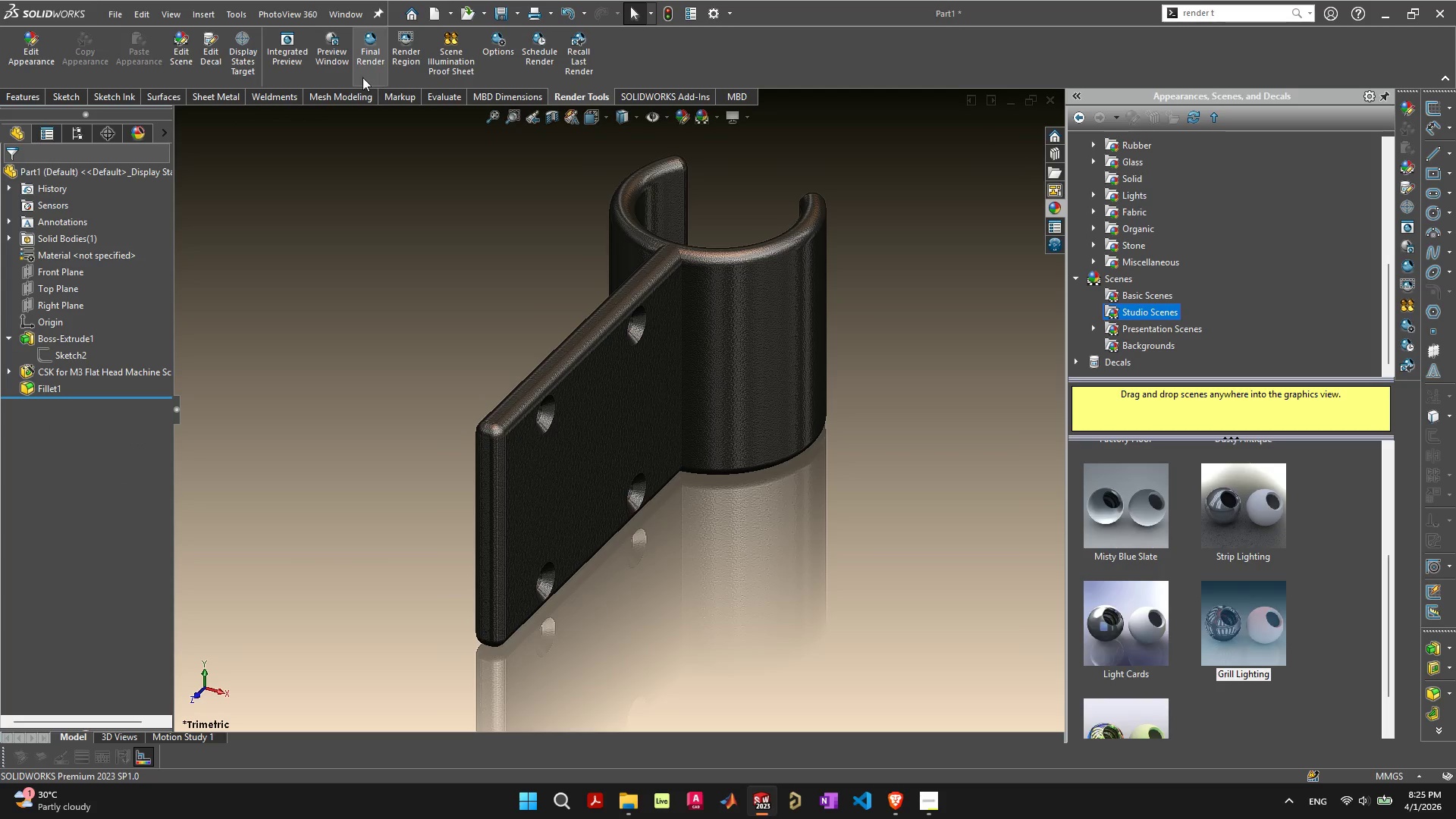 
left_click([323, 53])
 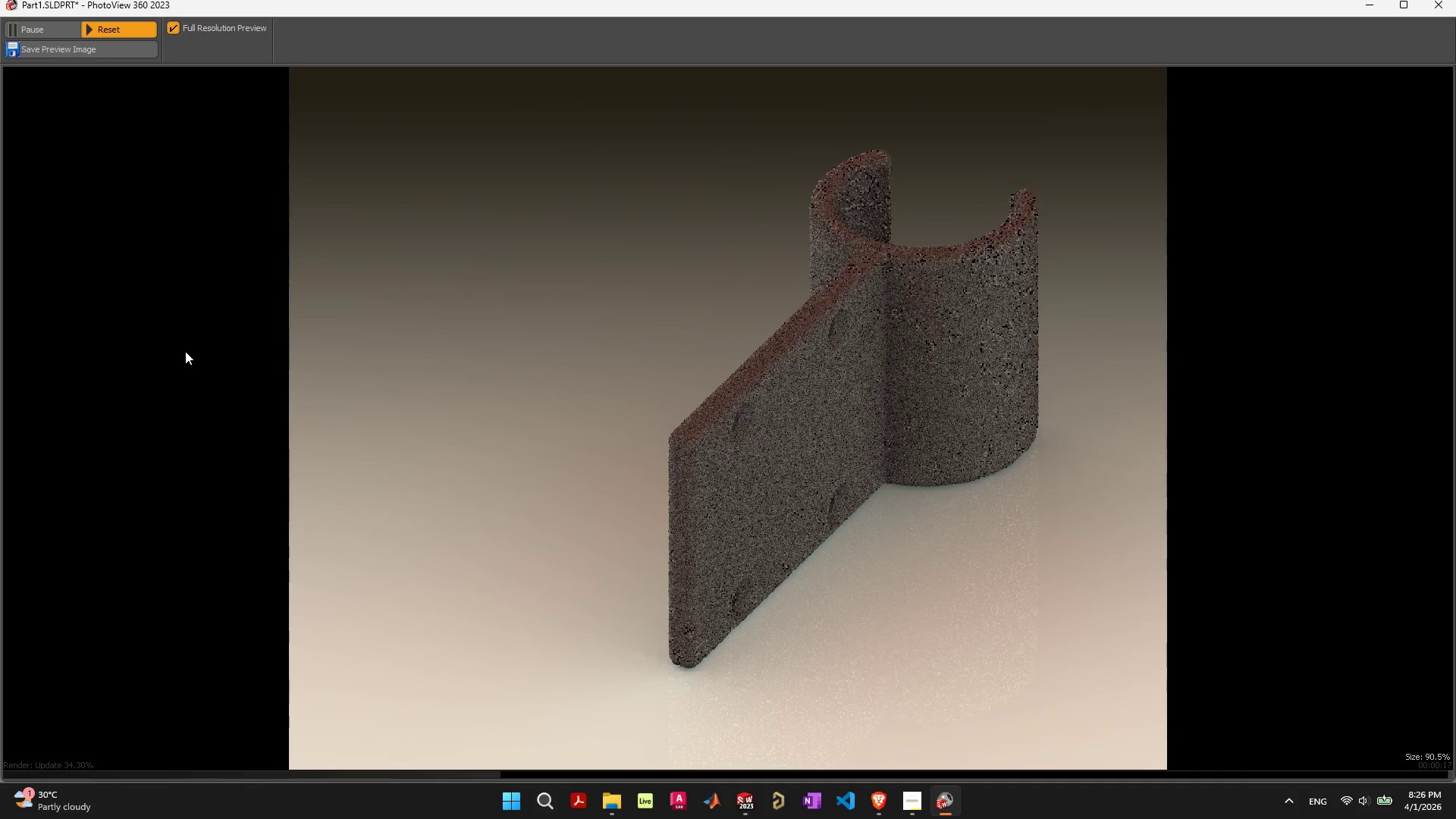 
wait(32.03)
 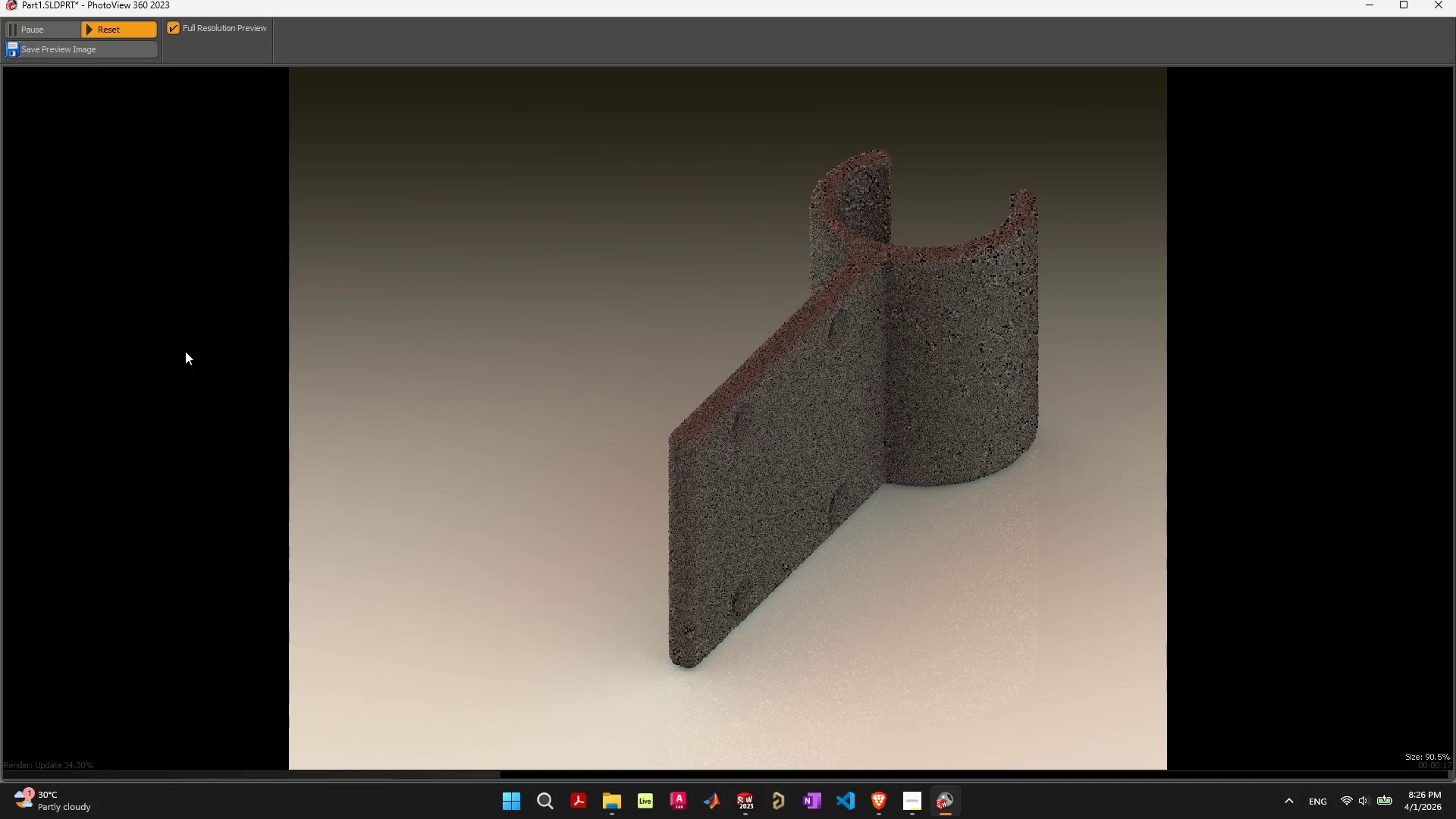 
left_click([108, 27])
 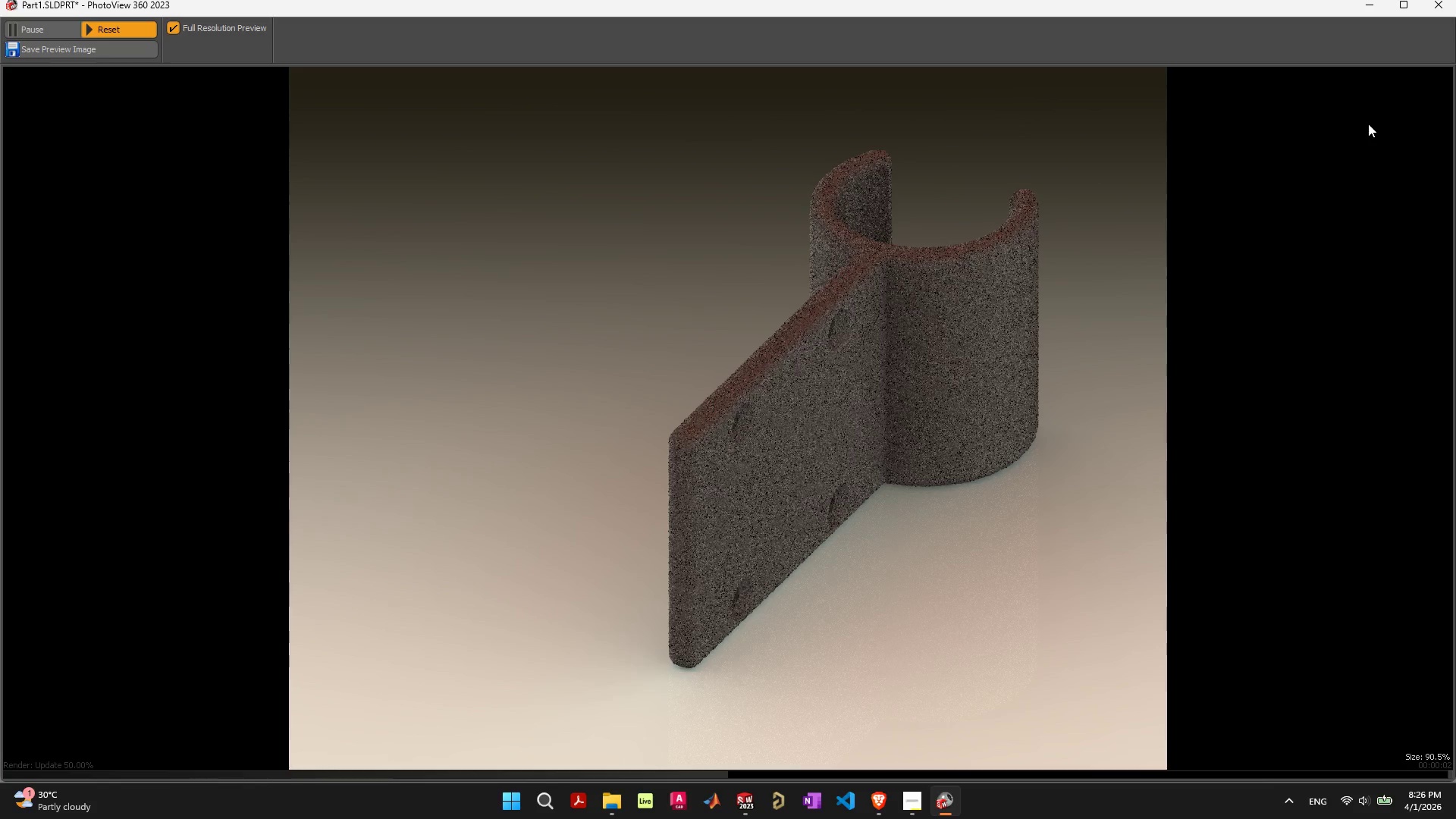 
left_click([1437, 2])
 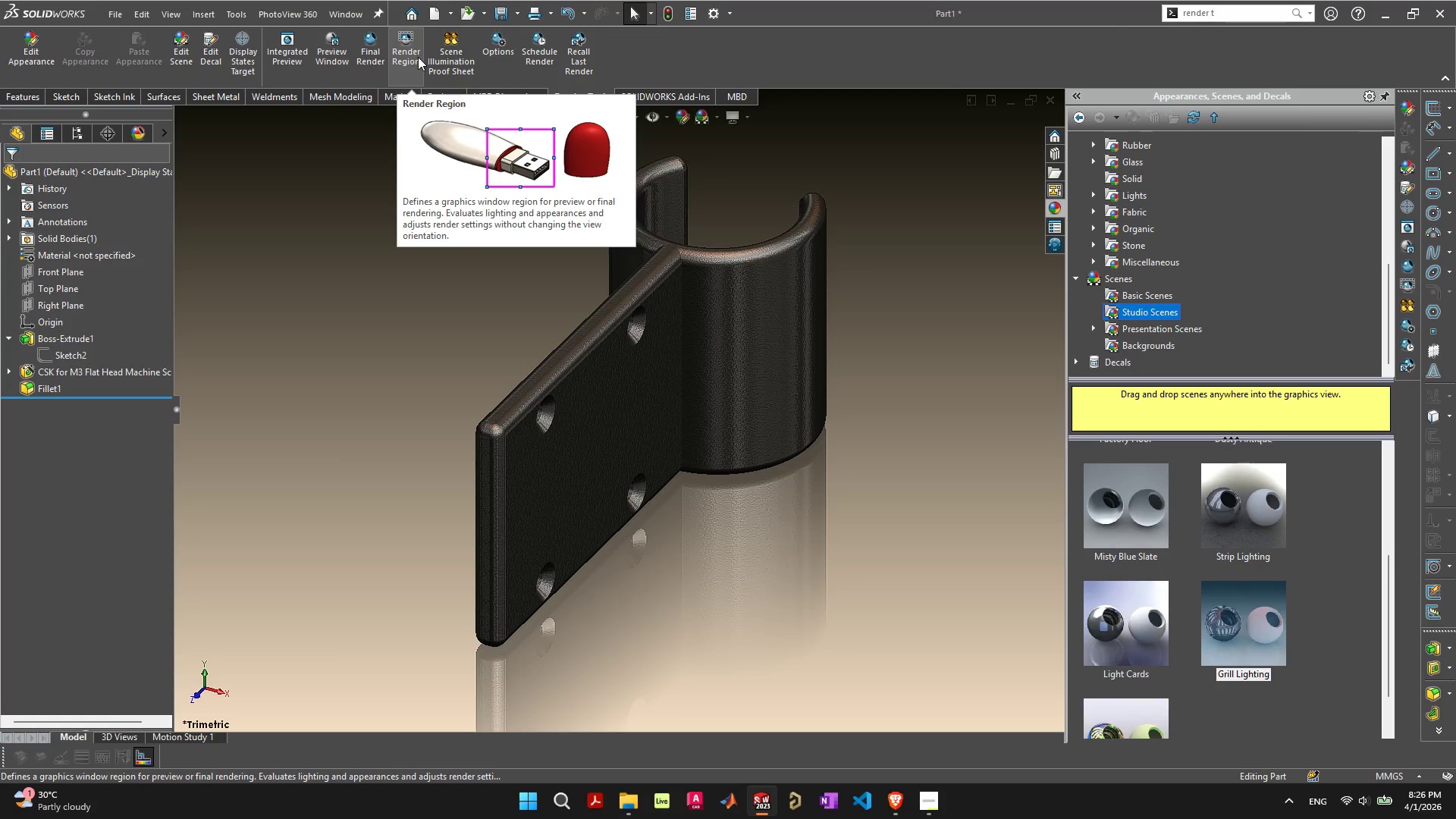 
wait(8.52)
 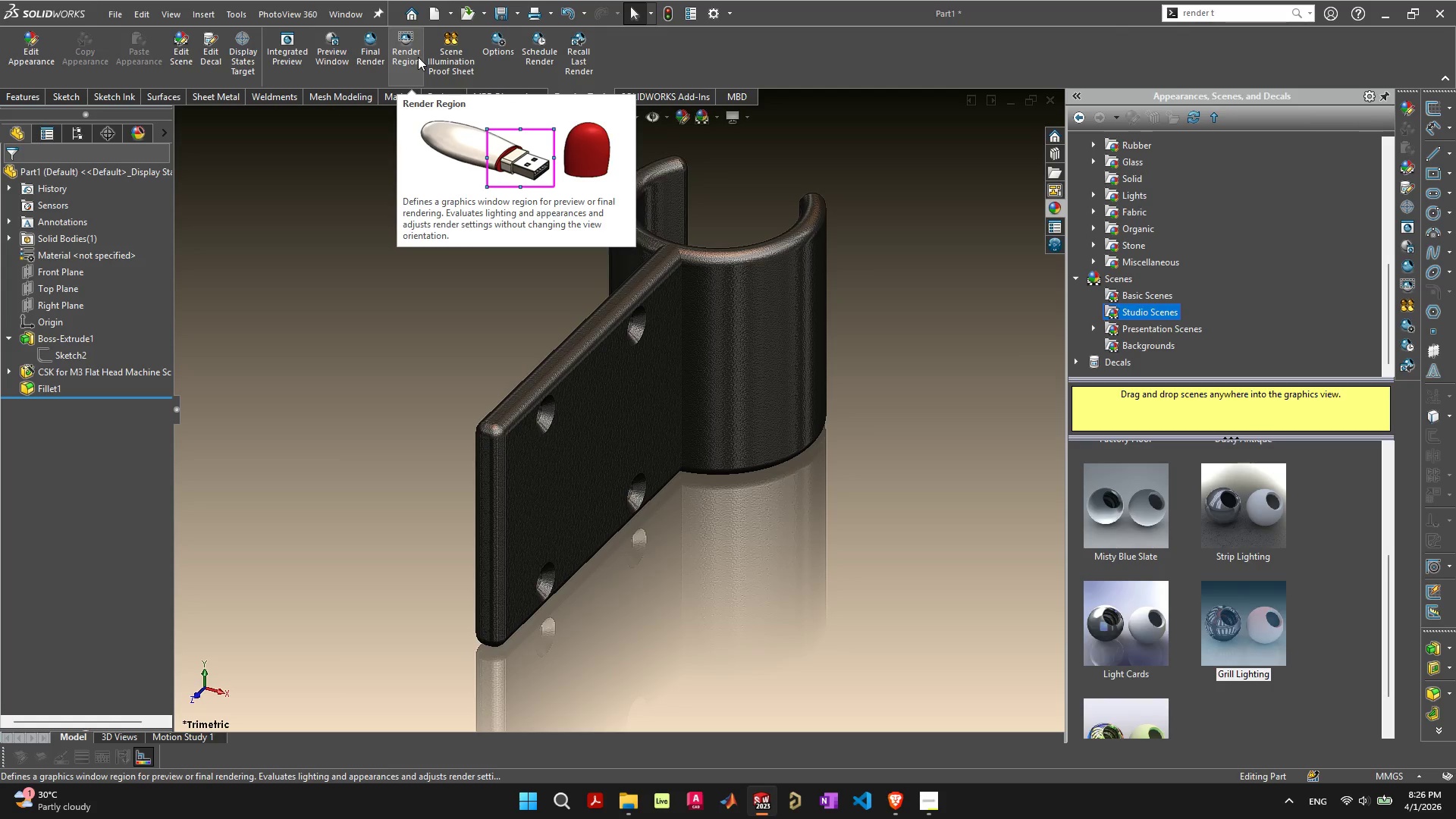 
left_click([418, 57])
 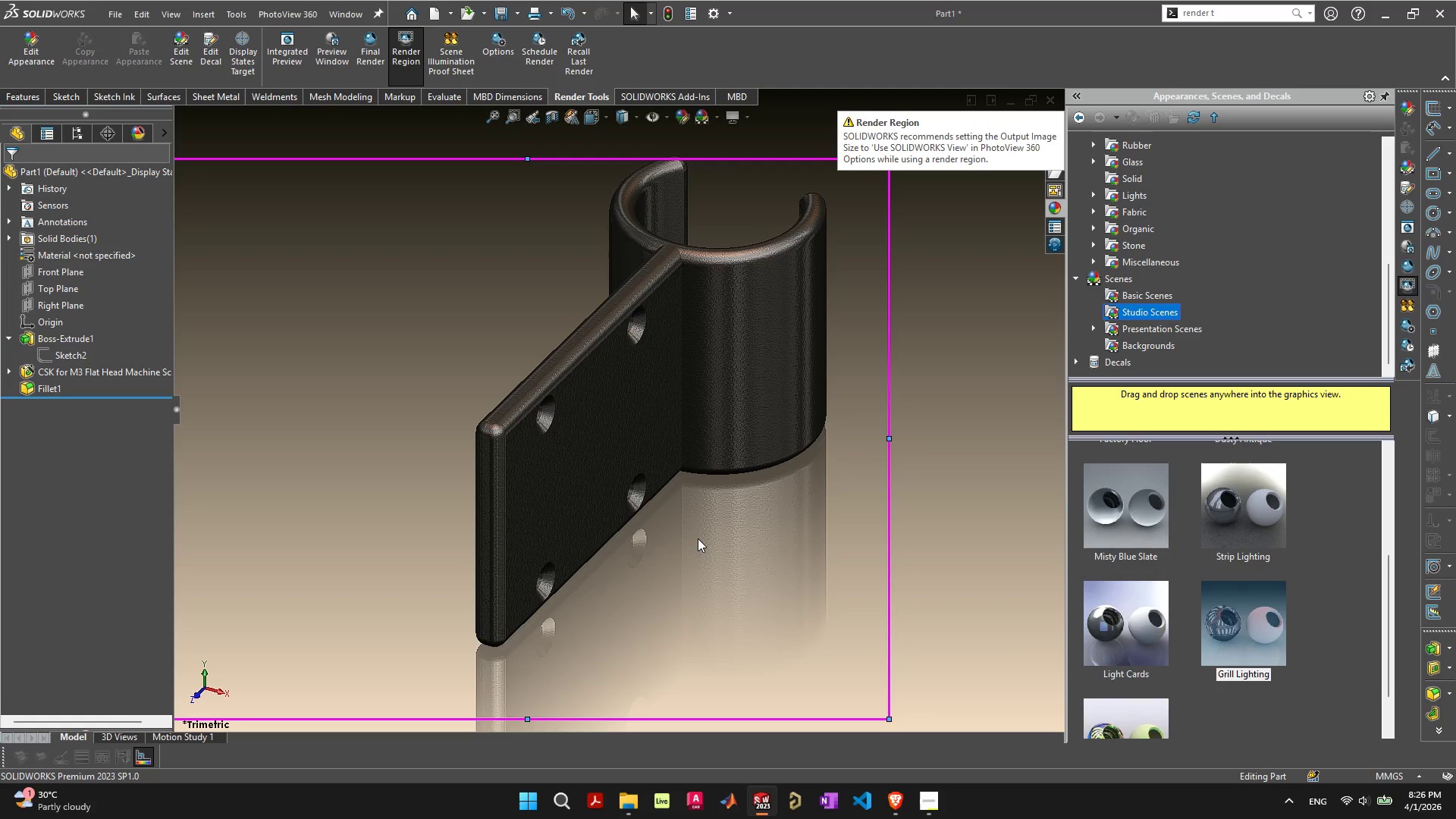 
scroll: coordinate [817, 538], scroll_direction: down, amount: 3.0
 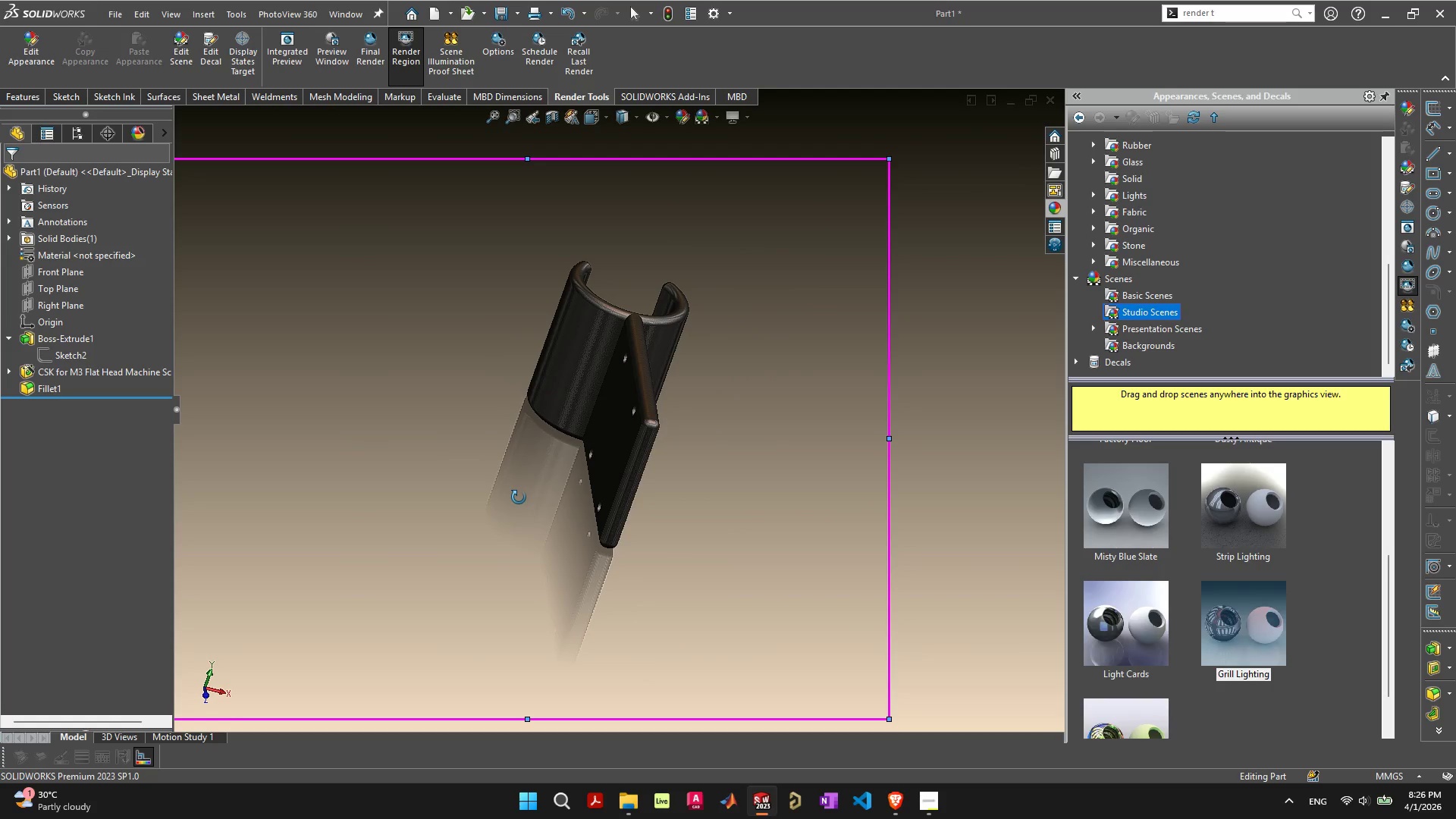 
wait(5.06)
 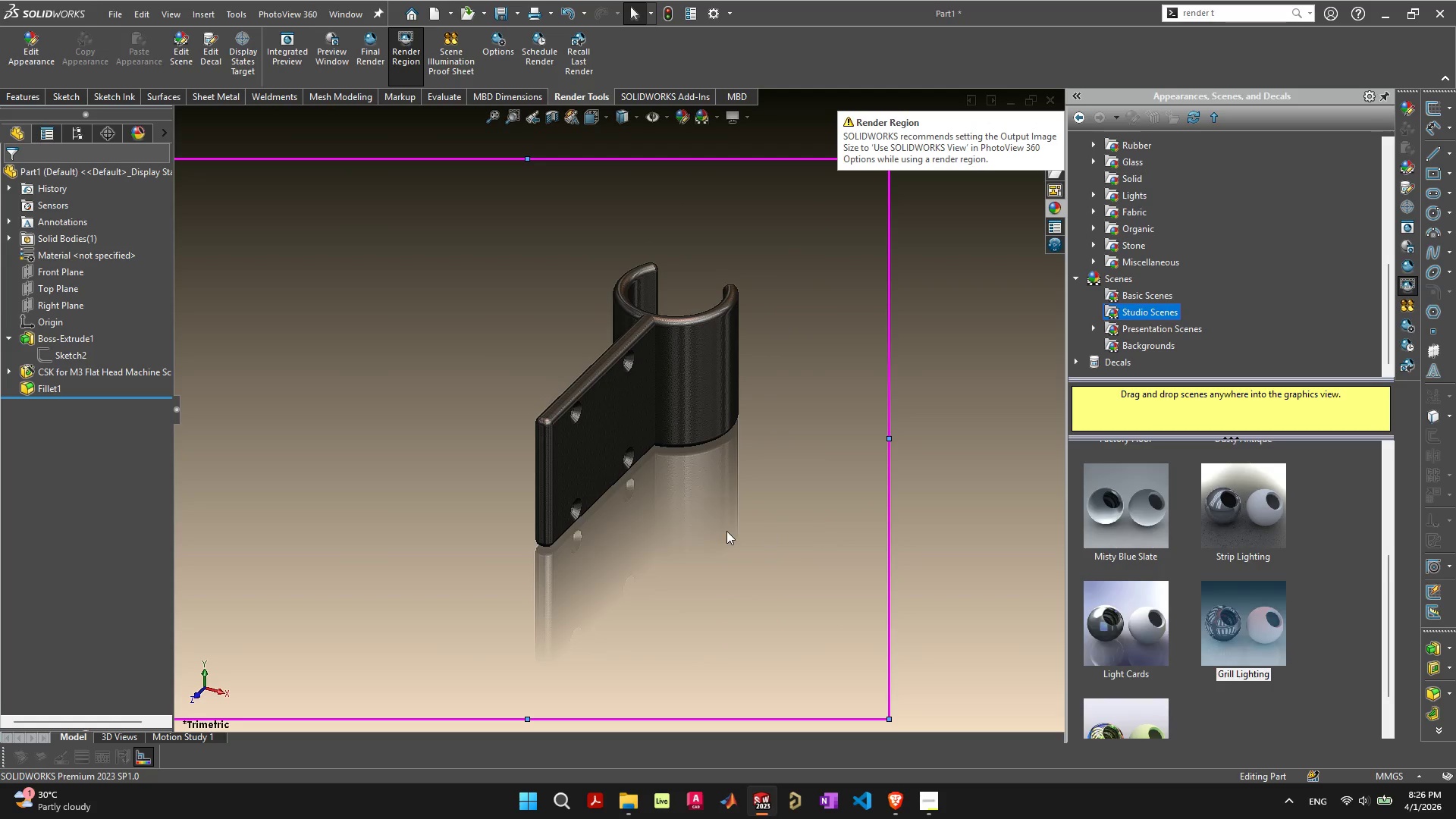 
hold_key(key=ControlLeft, duration=1.51)
 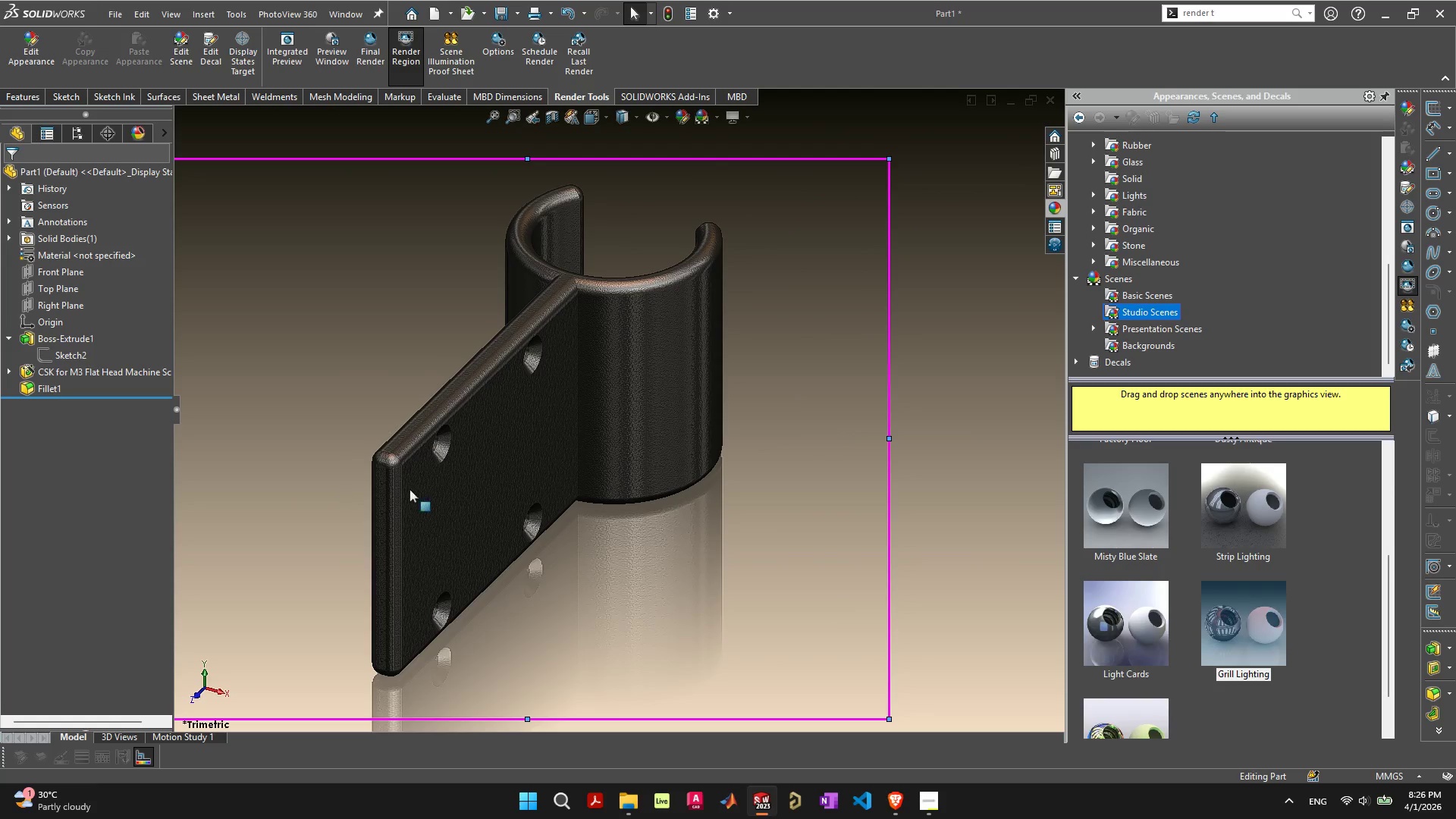 
key(Control+ControlLeft)
 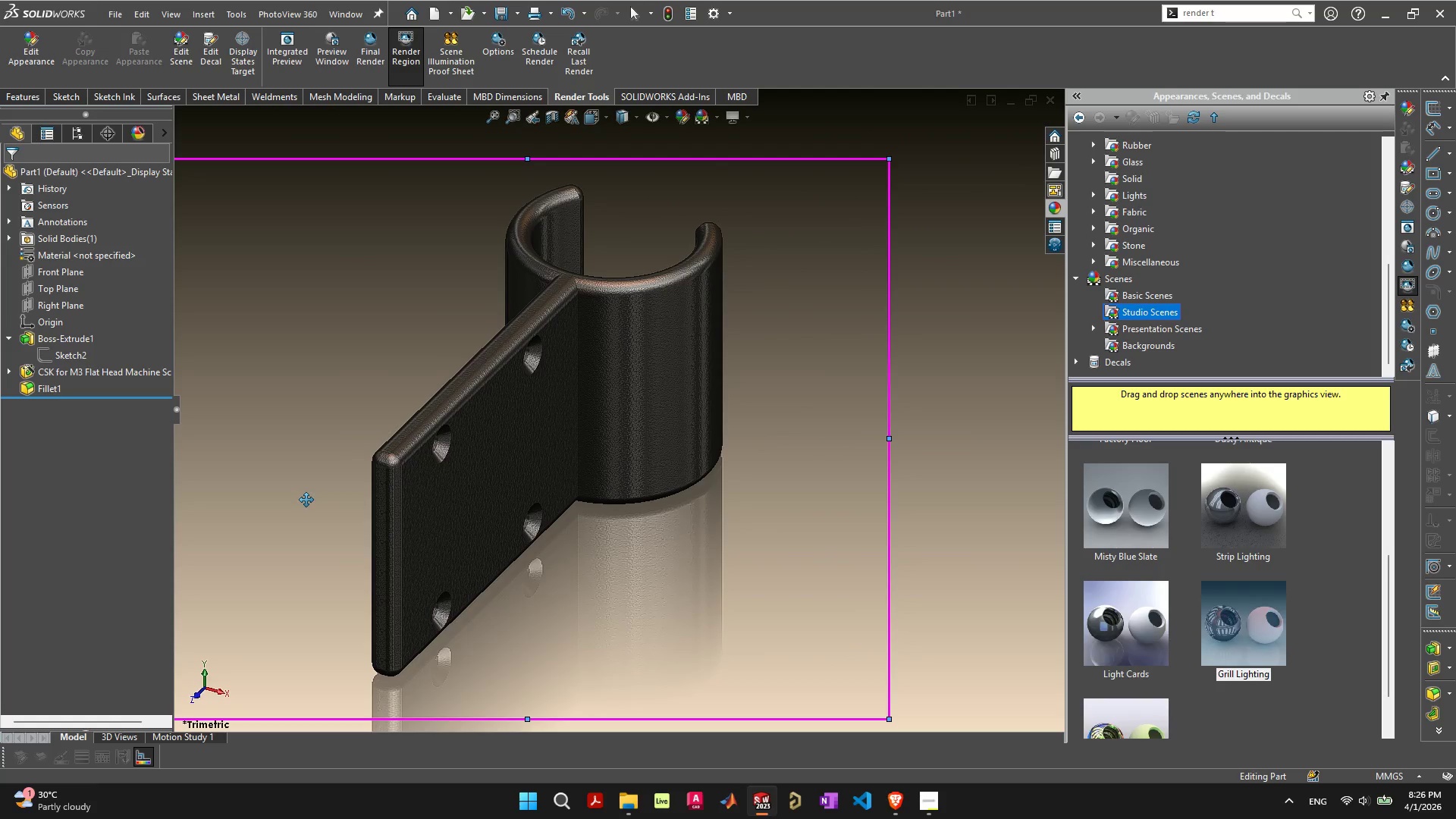 
key(Control+ControlLeft)
 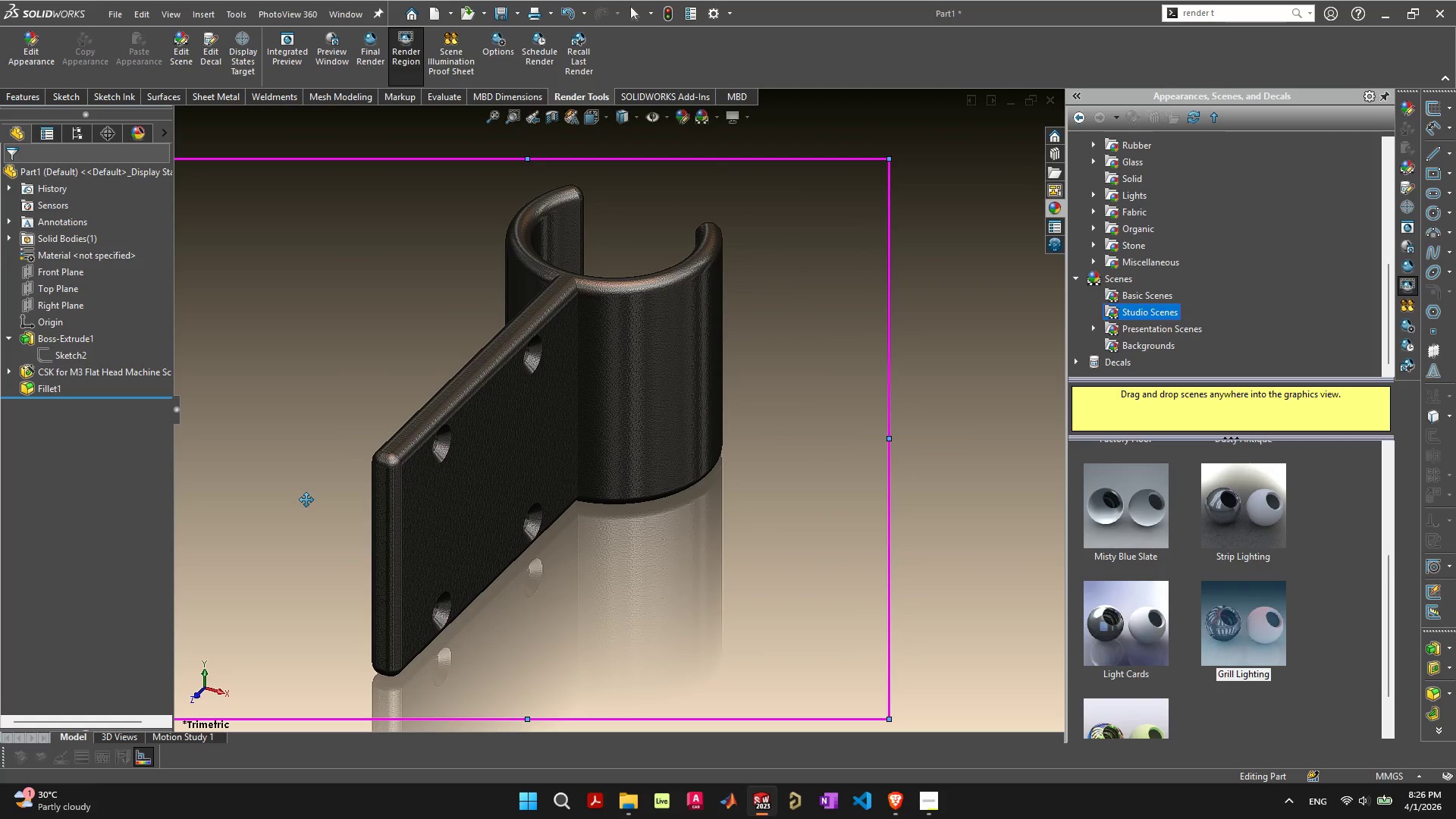 
key(Control+ControlLeft)
 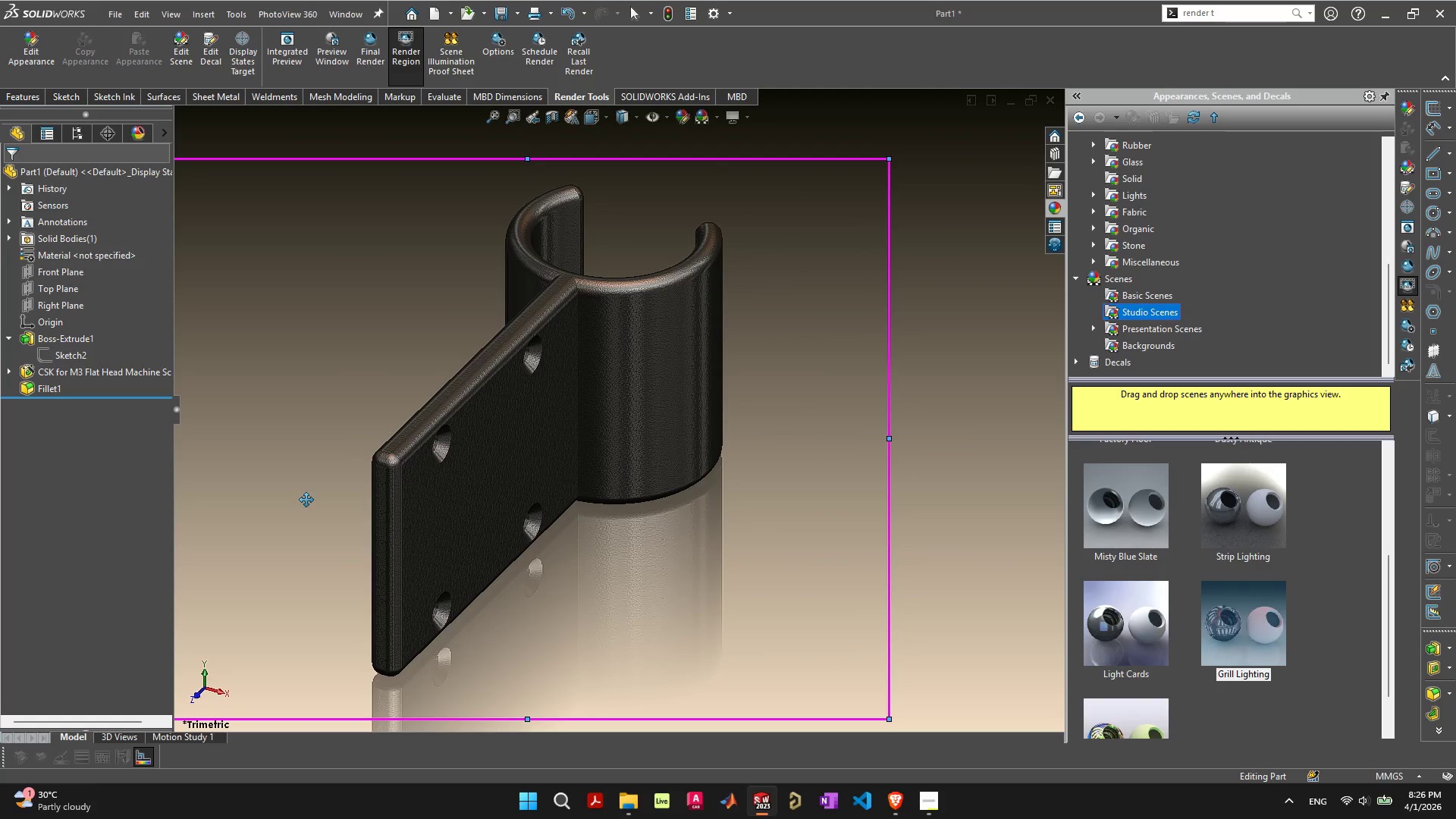 
key(Control+ControlLeft)
 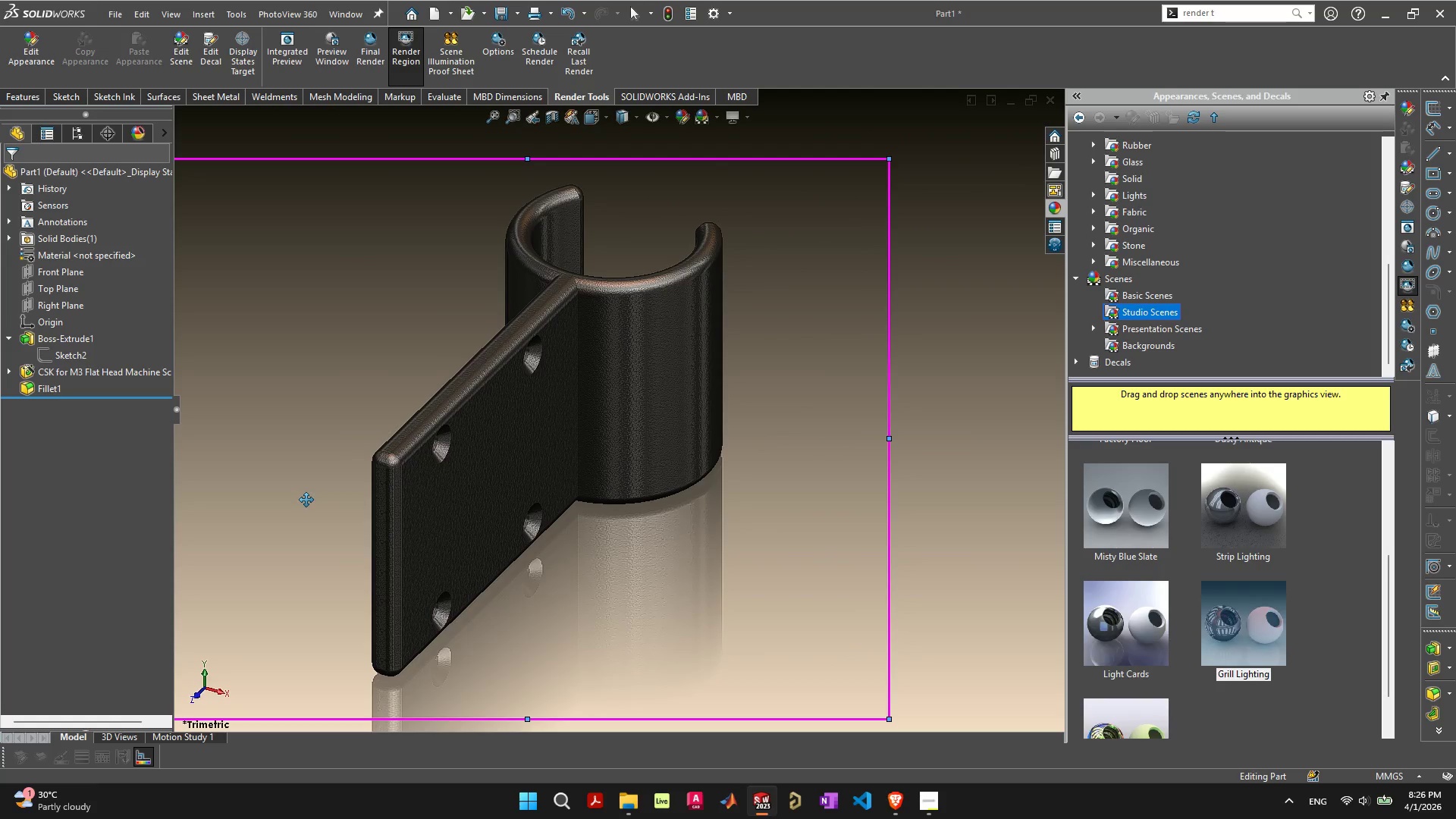 
key(Control+ControlLeft)
 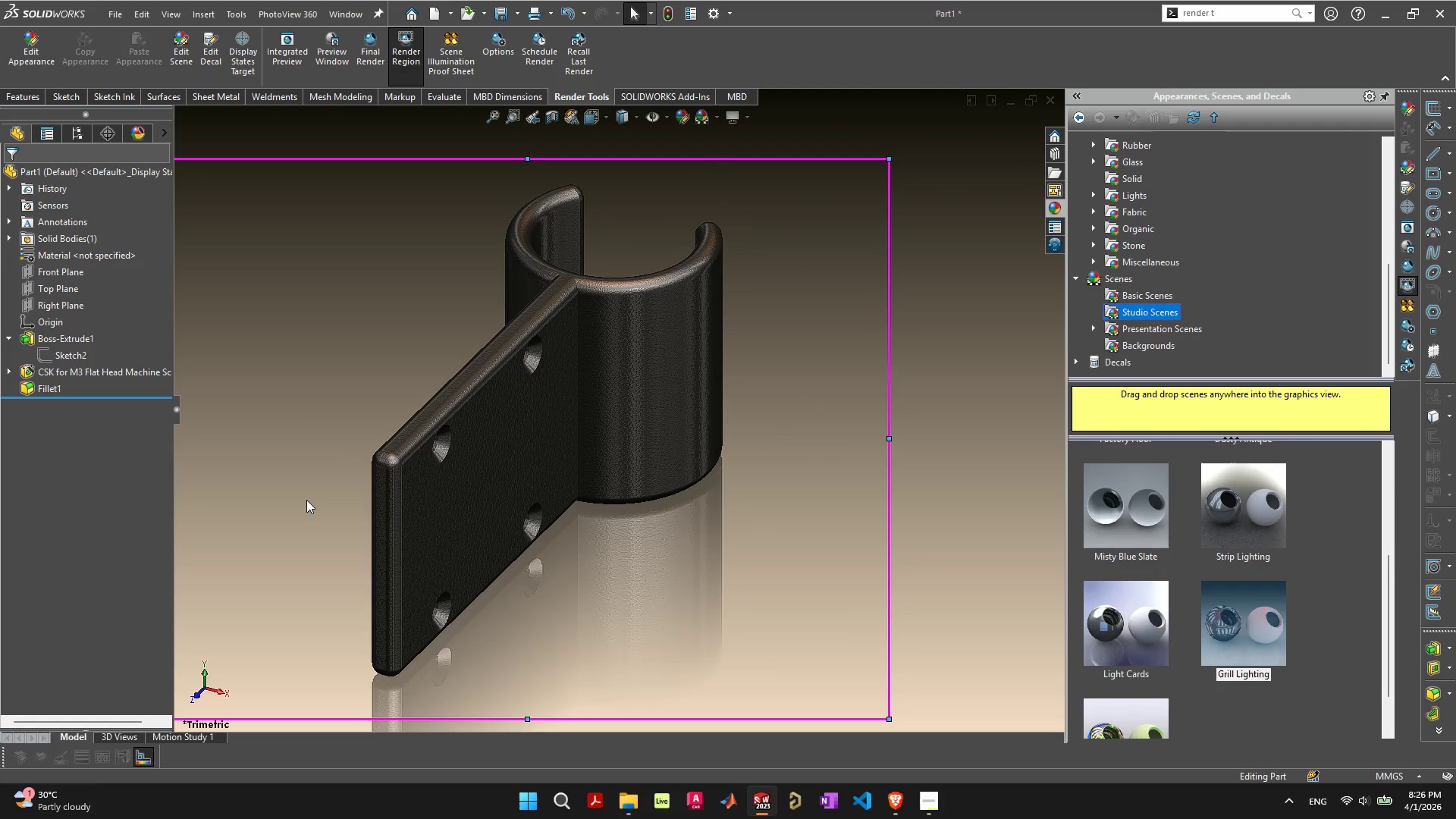 
key(Control+ControlLeft)
 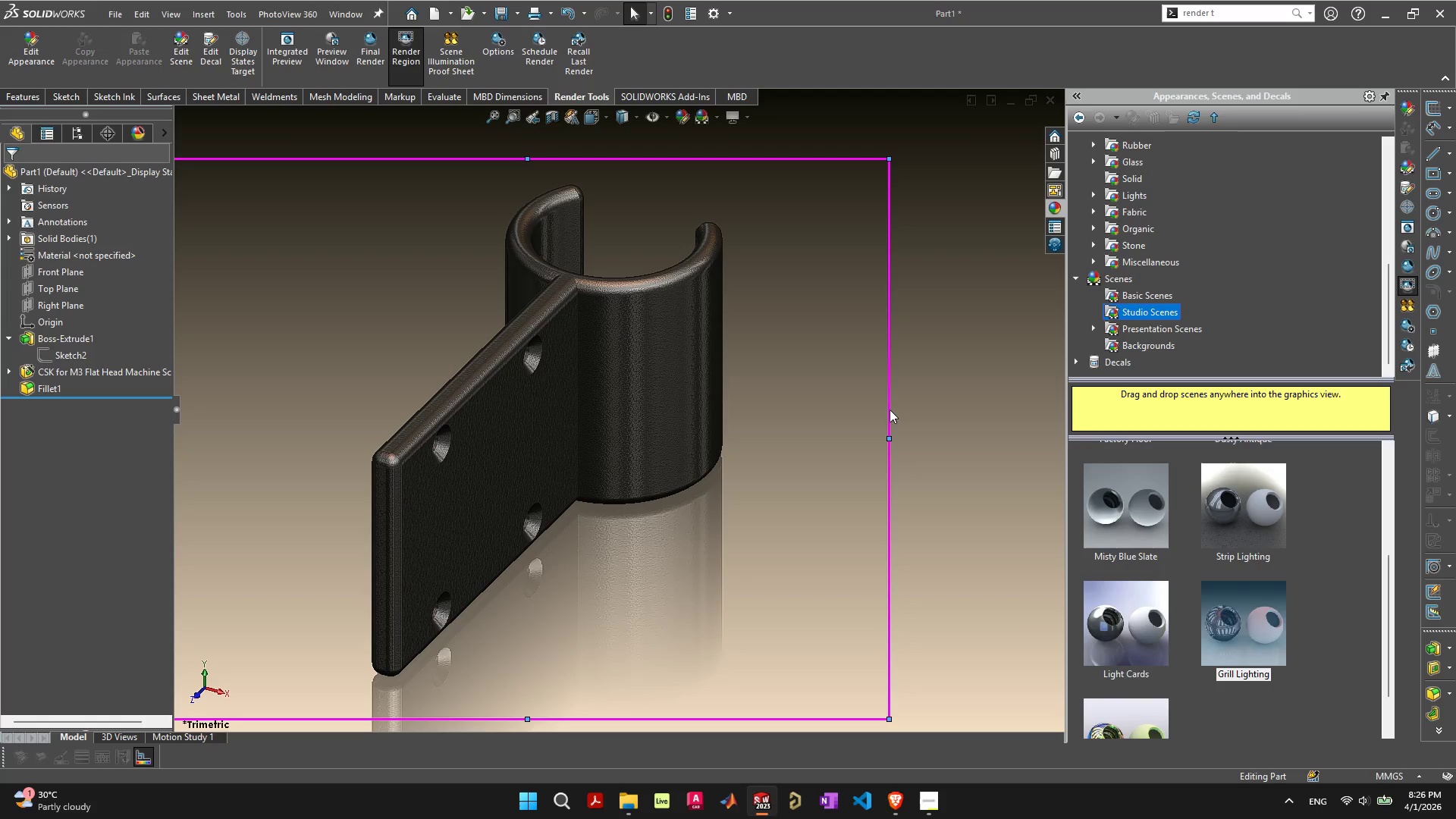 
left_click_drag(start_coordinate=[885, 406], to_coordinate=[978, 394])
 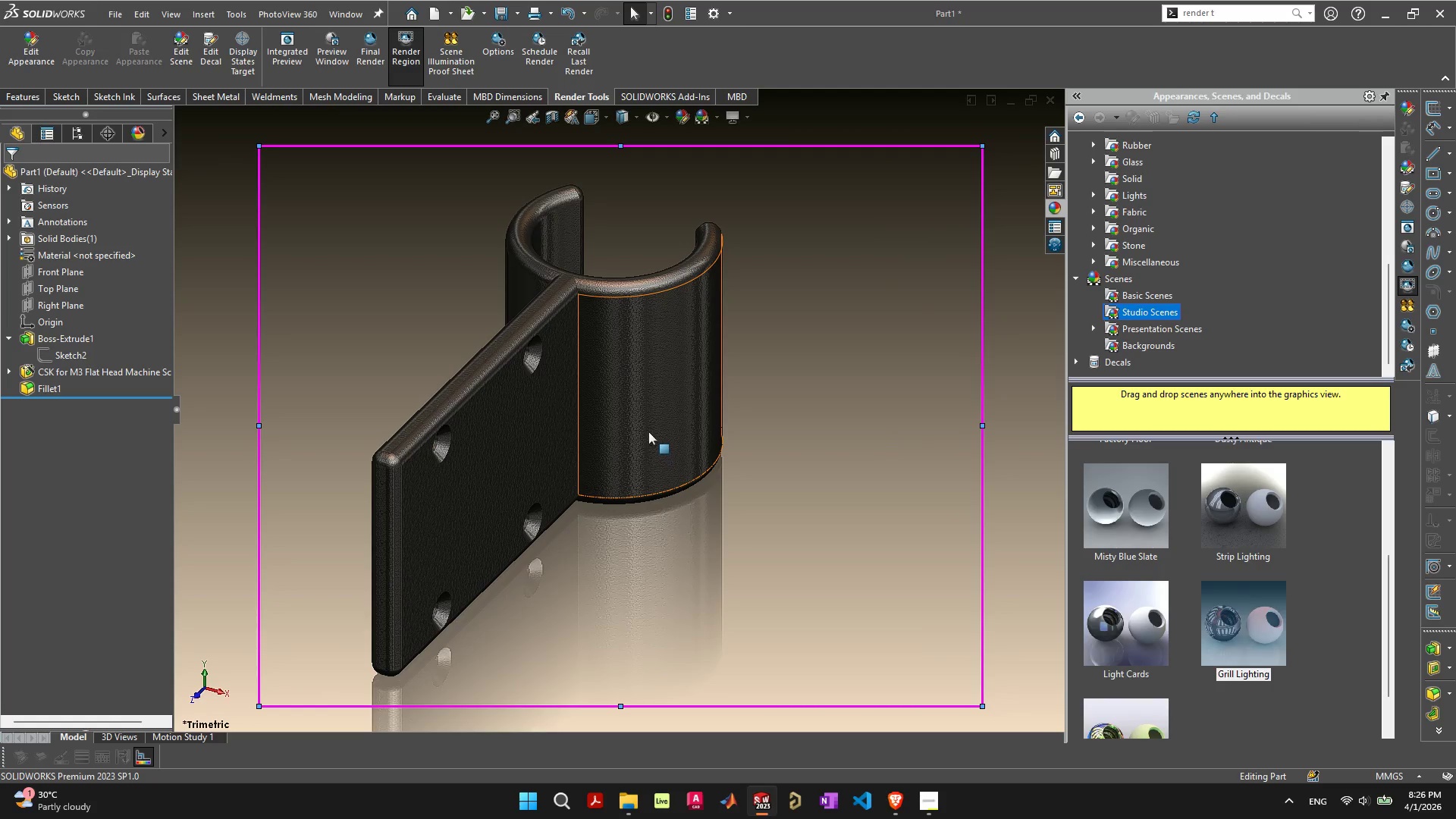 
left_click([648, 431])
 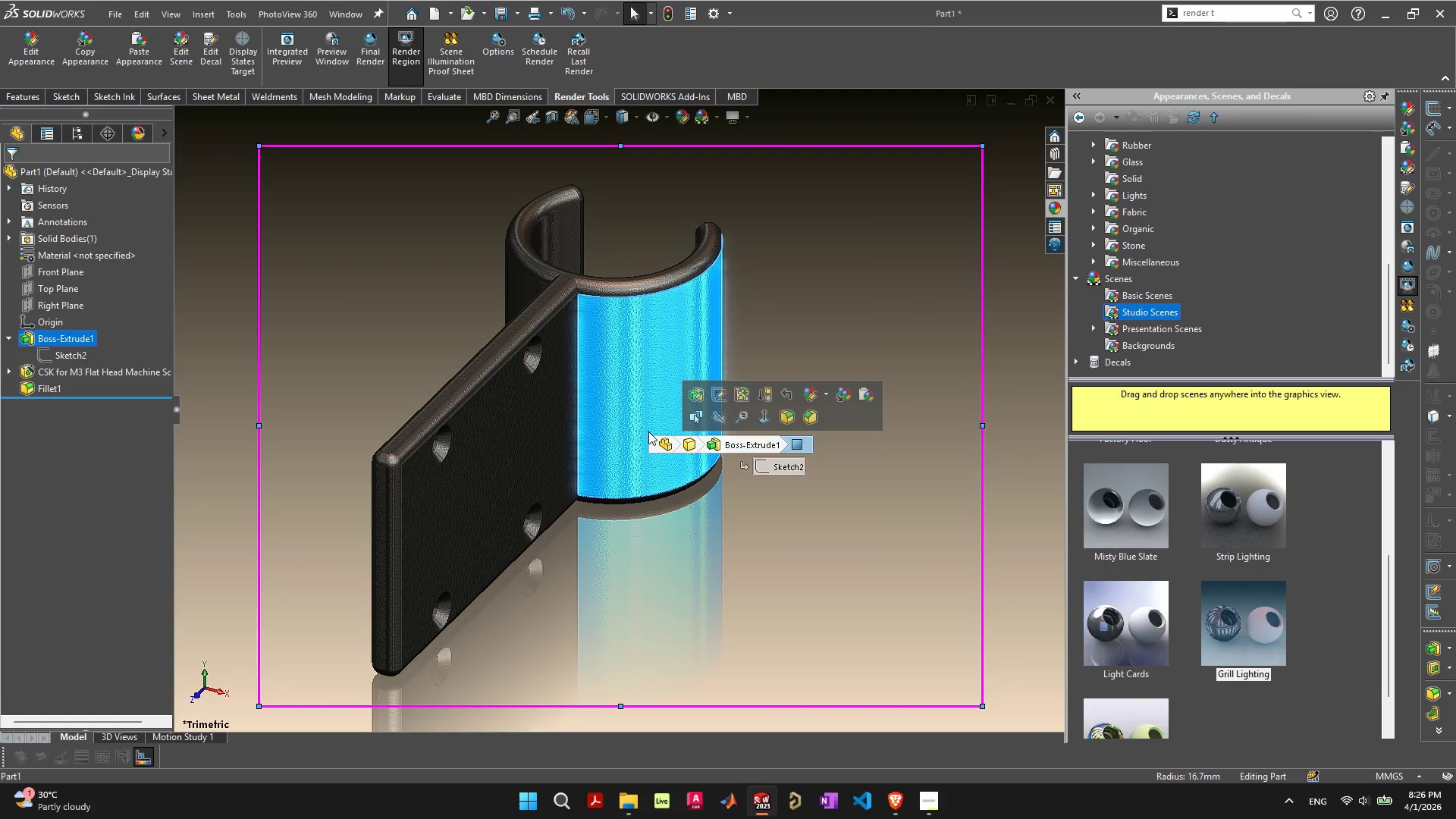 
hold_key(key=ControlLeft, duration=0.39)
 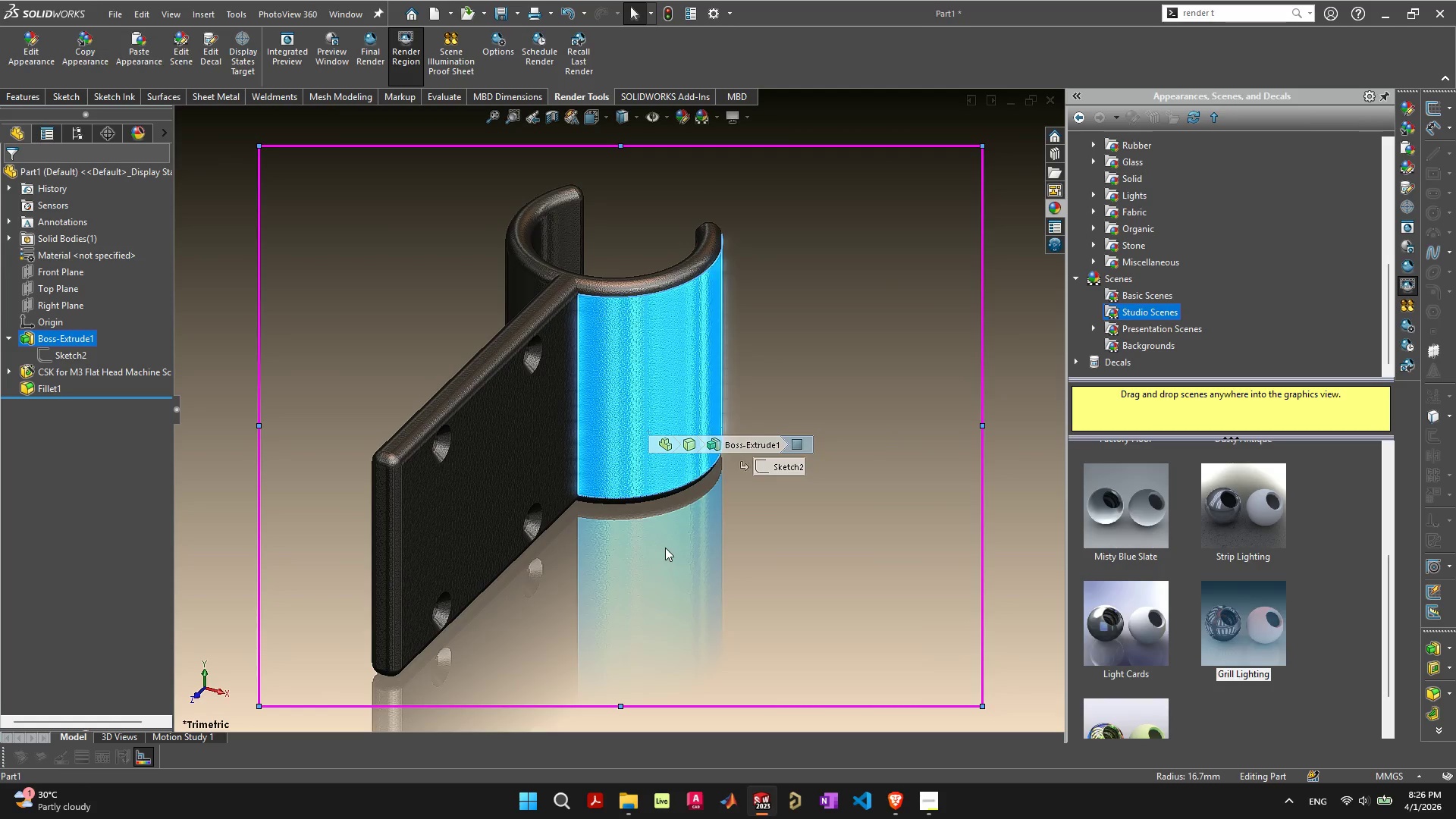 
left_click([665, 548])
 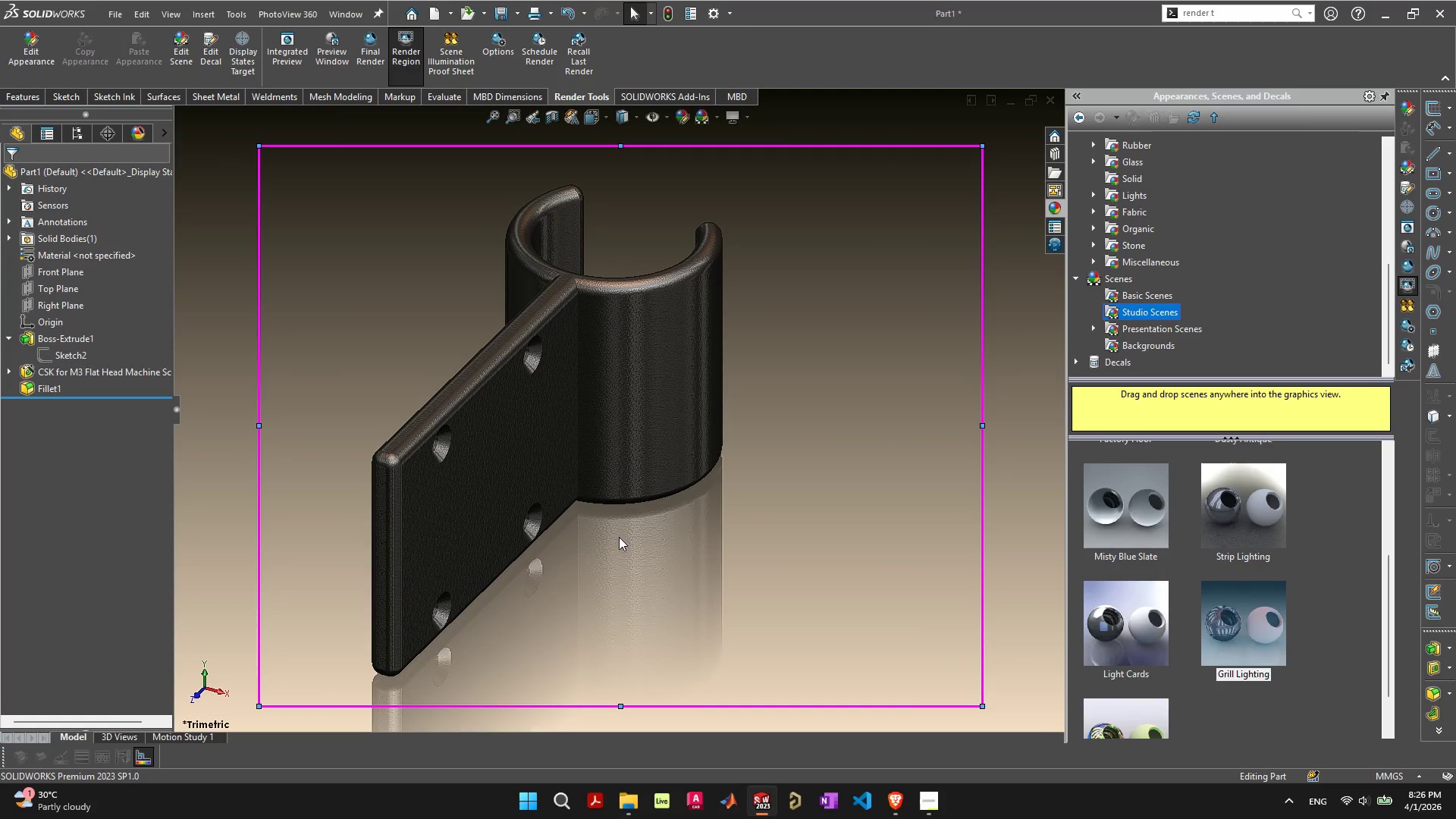 
hold_key(key=ControlLeft, duration=1.52)
 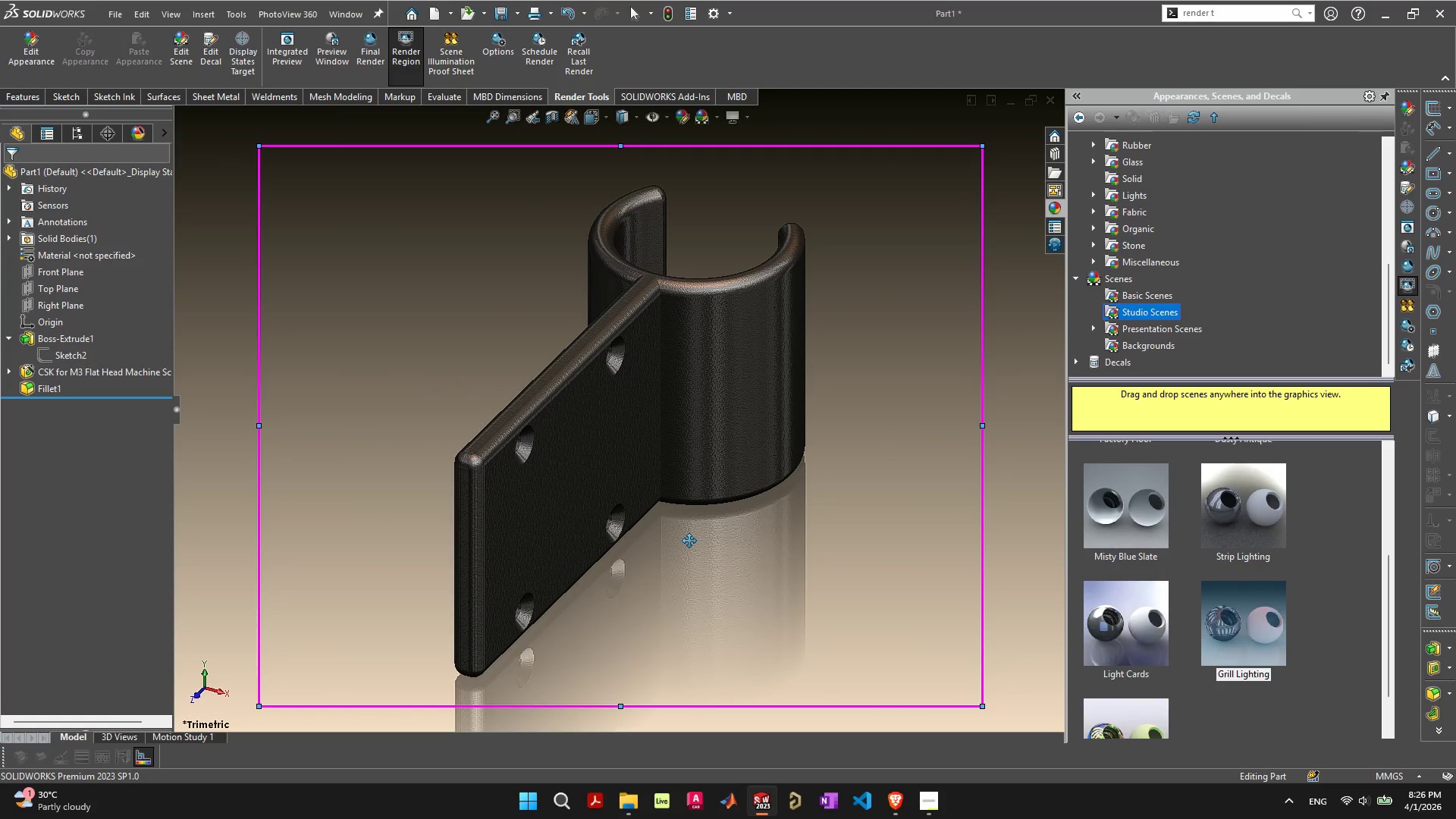 
hold_key(key=ControlLeft, duration=1.5)
 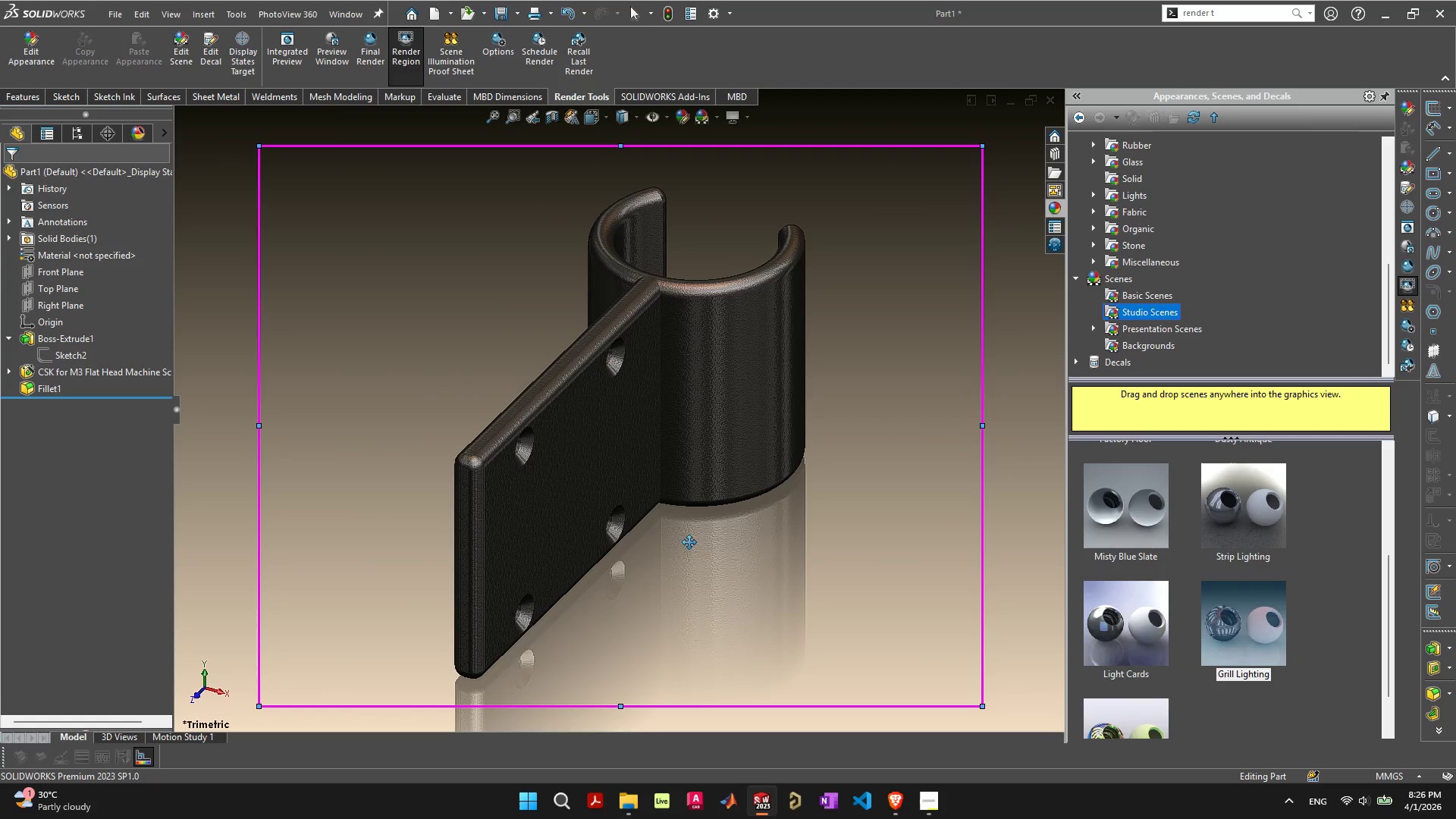 
hold_key(key=ControlLeft, duration=0.62)
 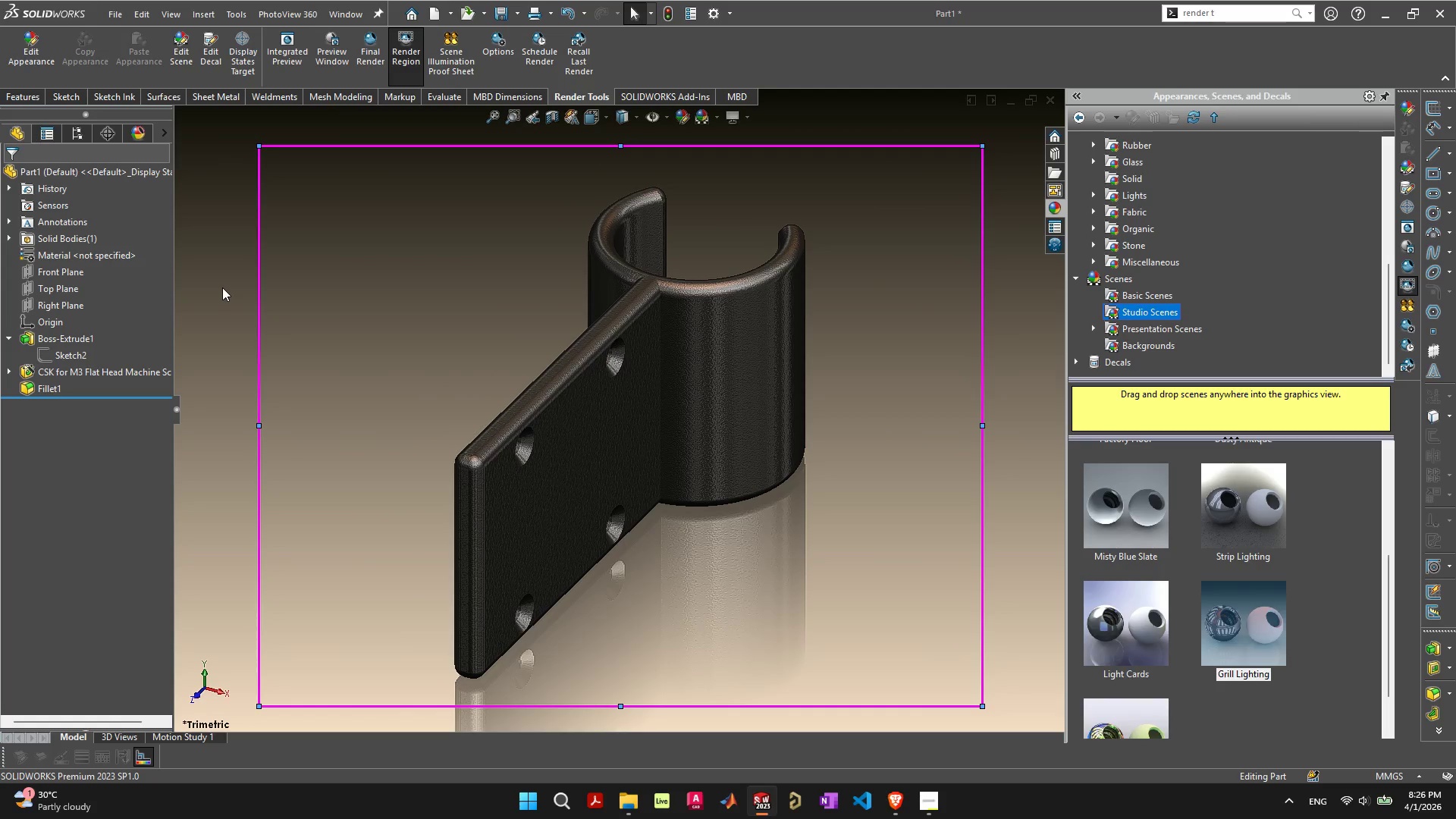 
left_click([74, 516])
 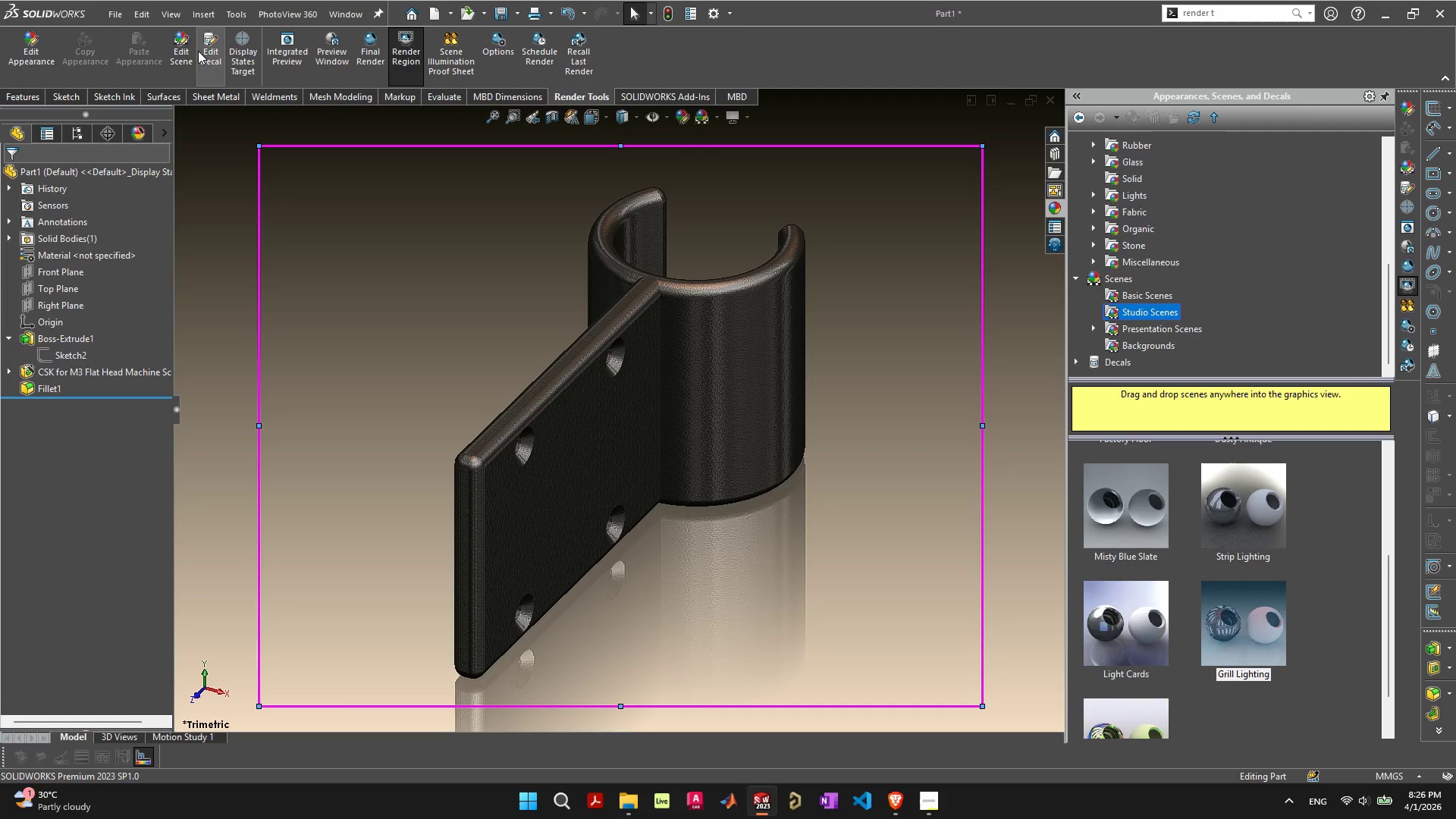 
mouse_move([182, 53])
 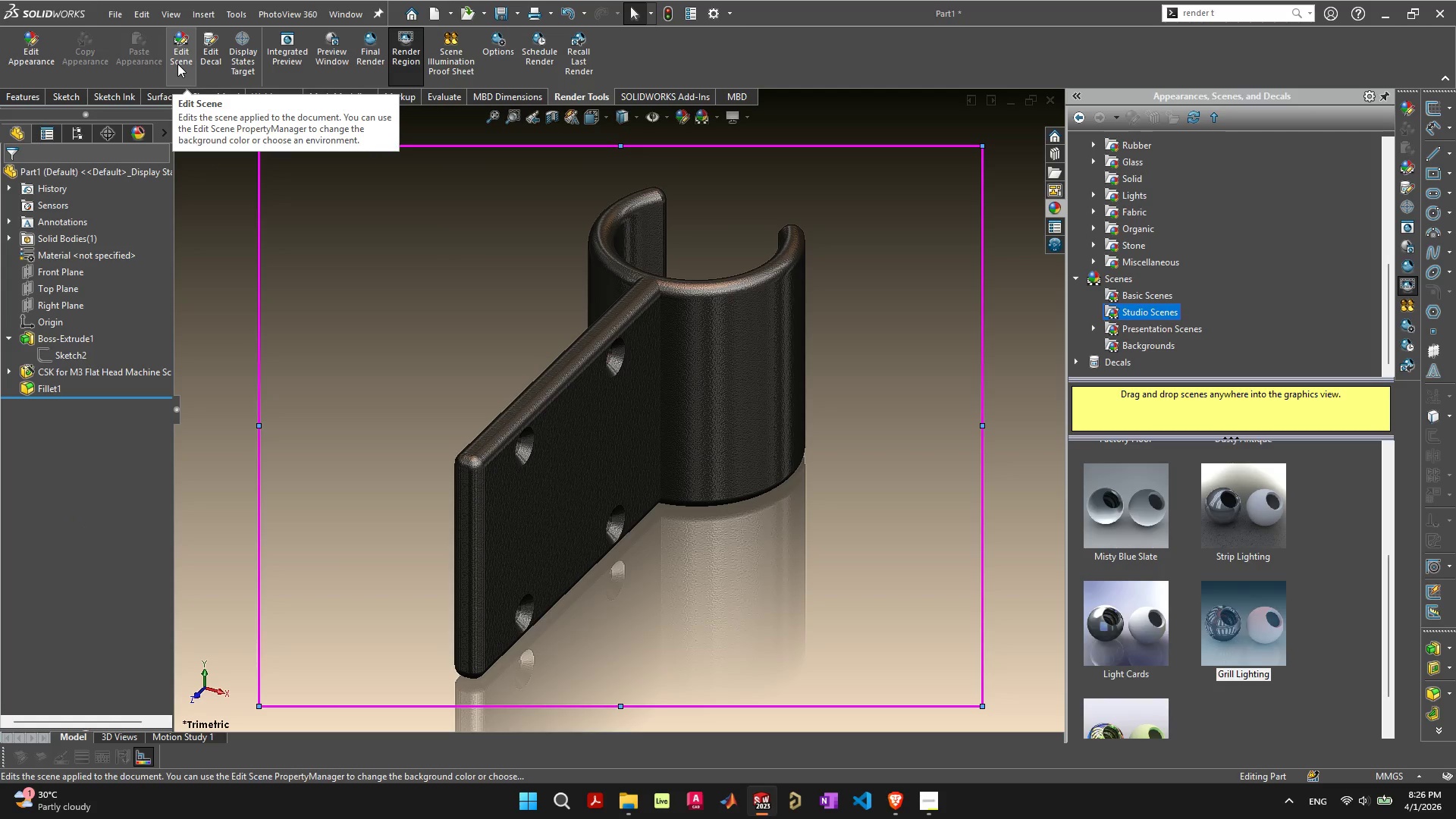 
left_click([177, 64])
 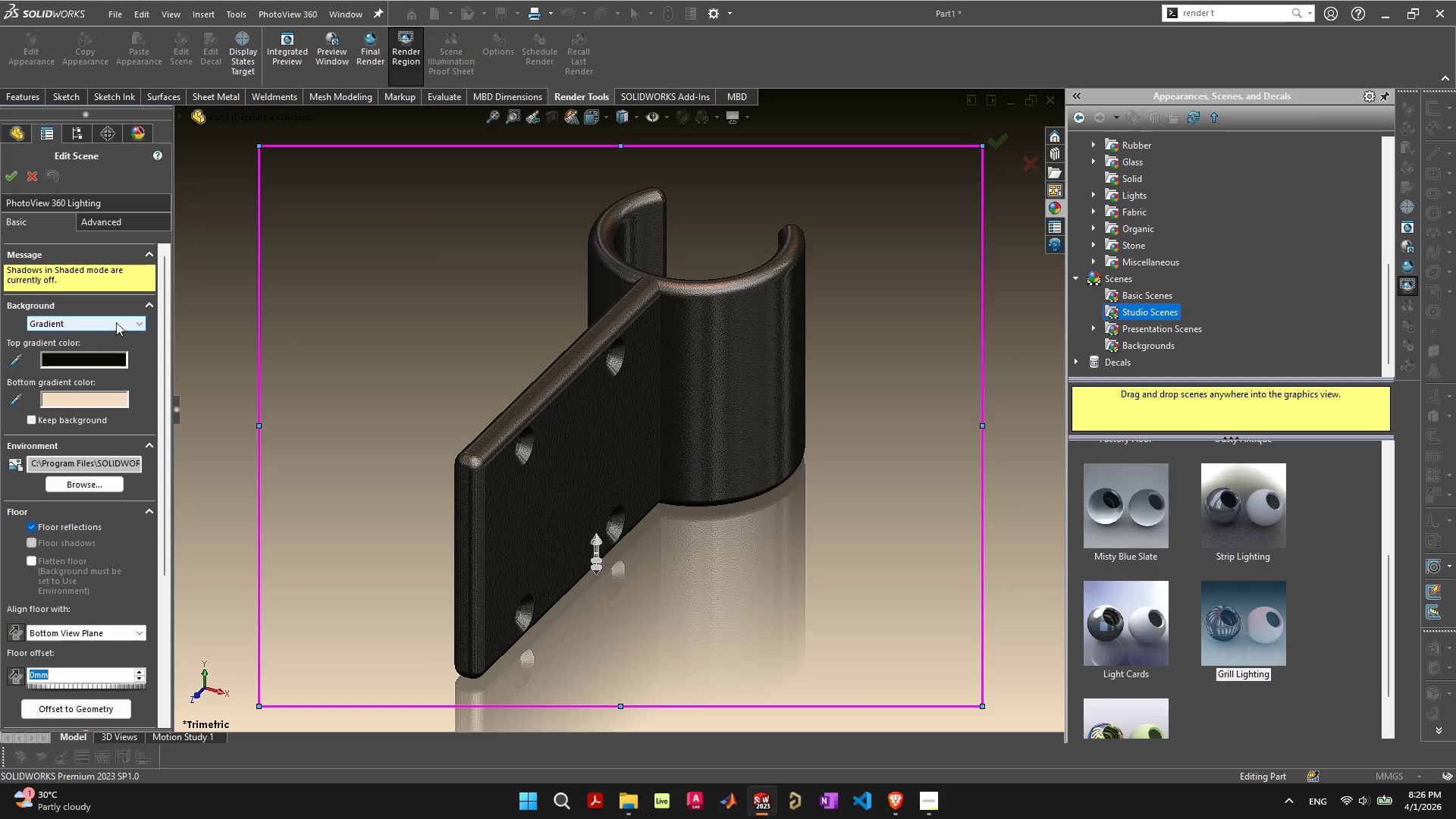 
left_click([120, 223])
 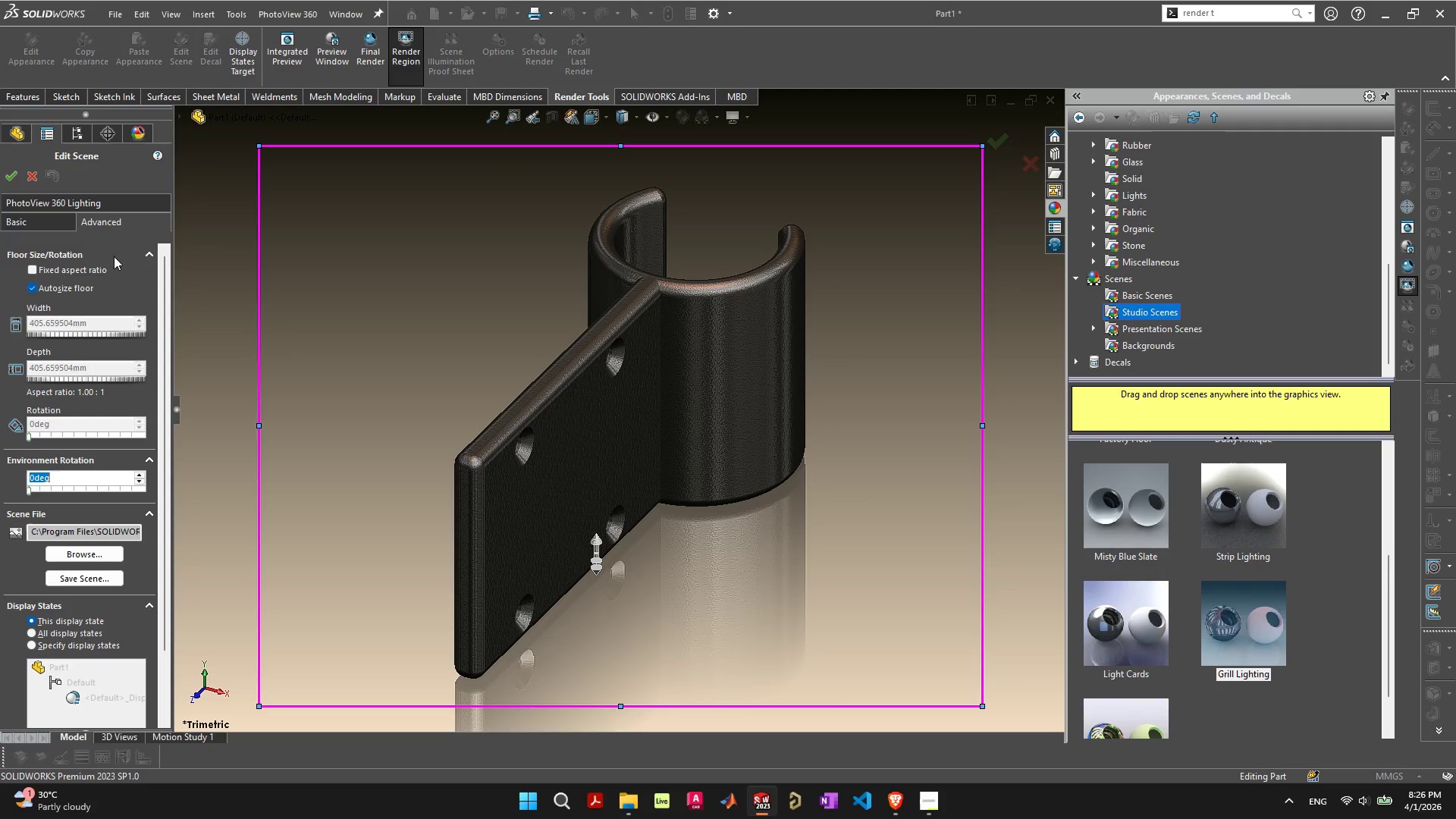 
left_click([97, 271])
 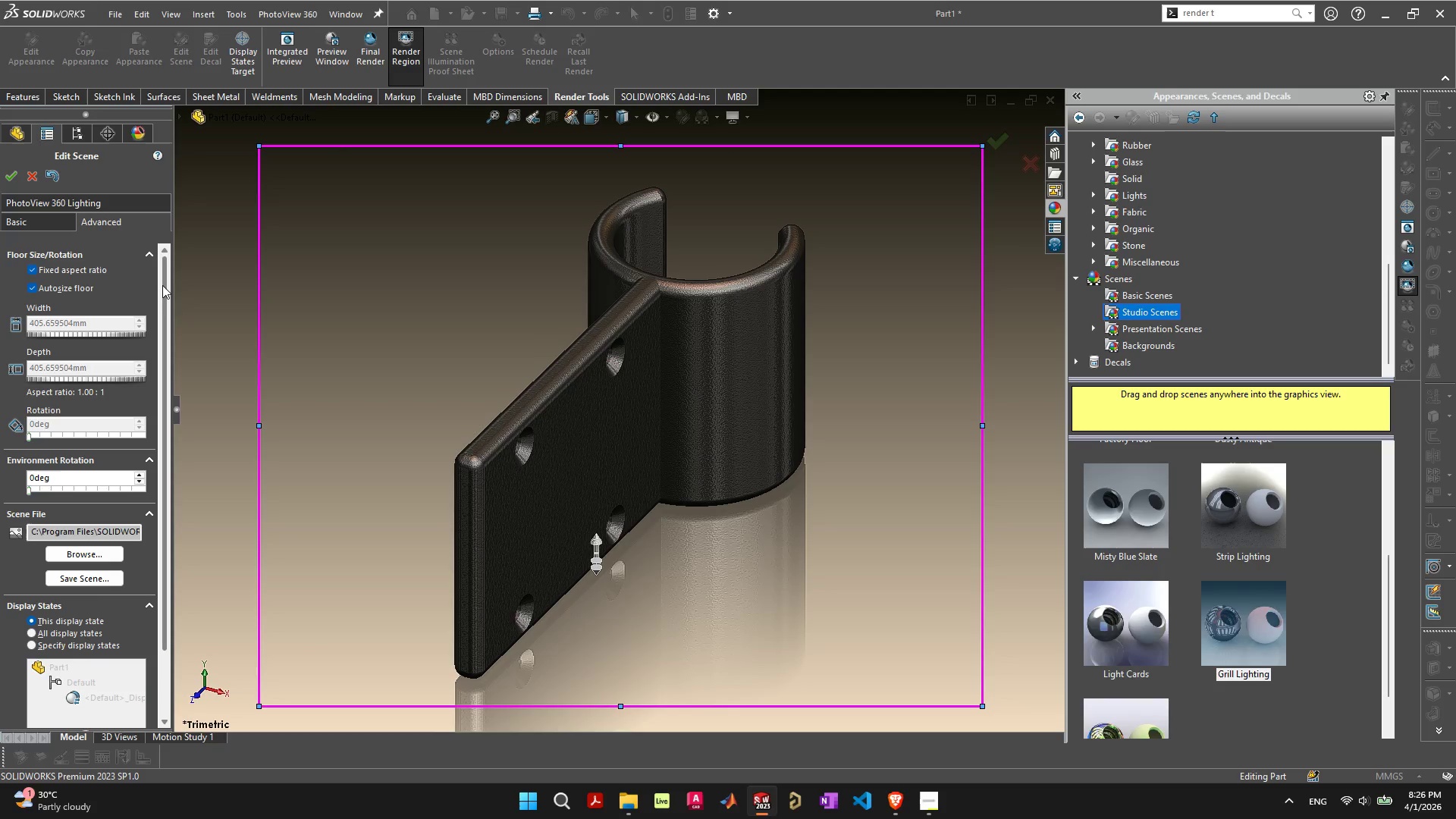 
left_click_drag(start_coordinate=[162, 285], to_coordinate=[161, 269])
 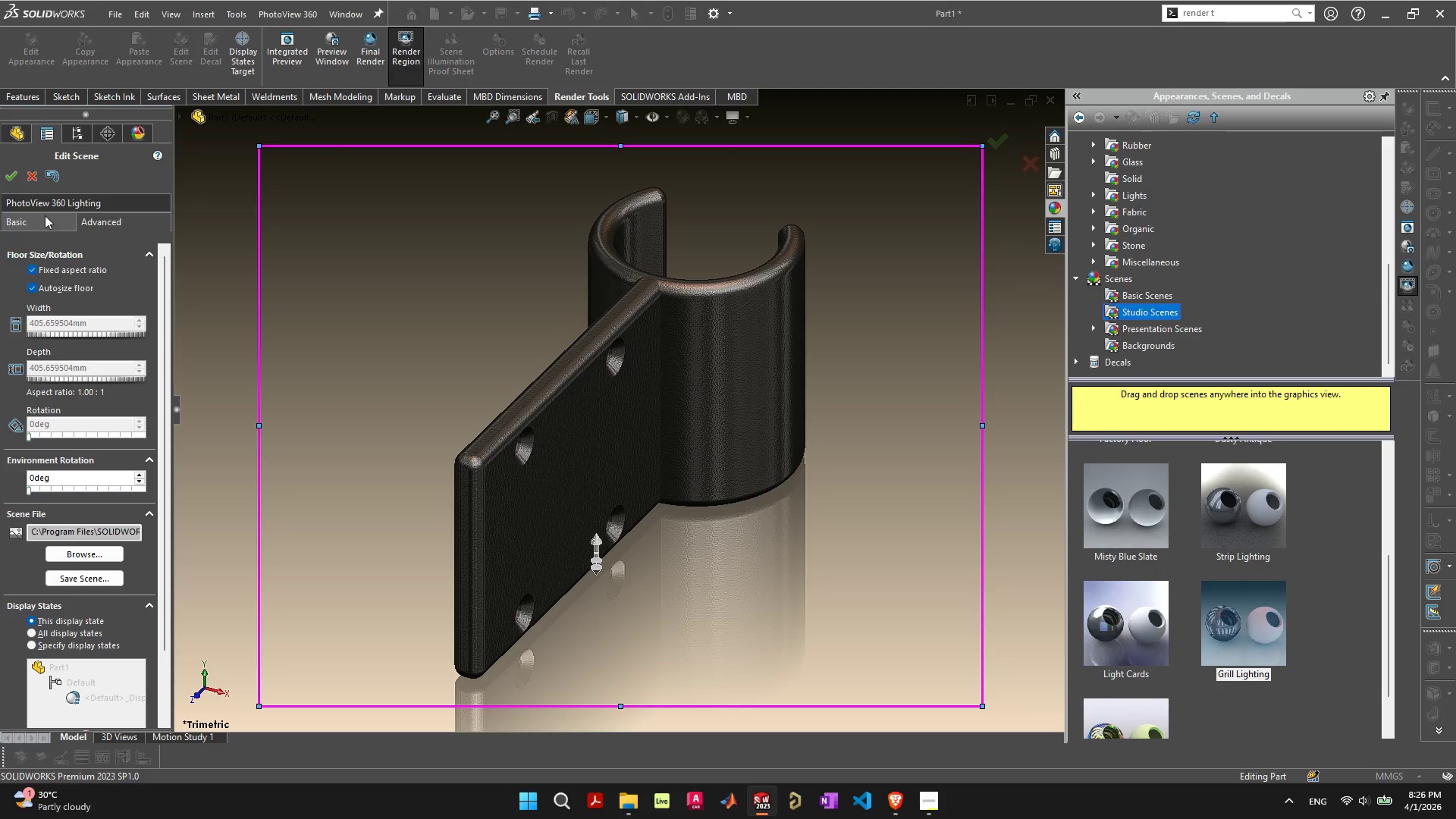 
left_click([45, 215])
 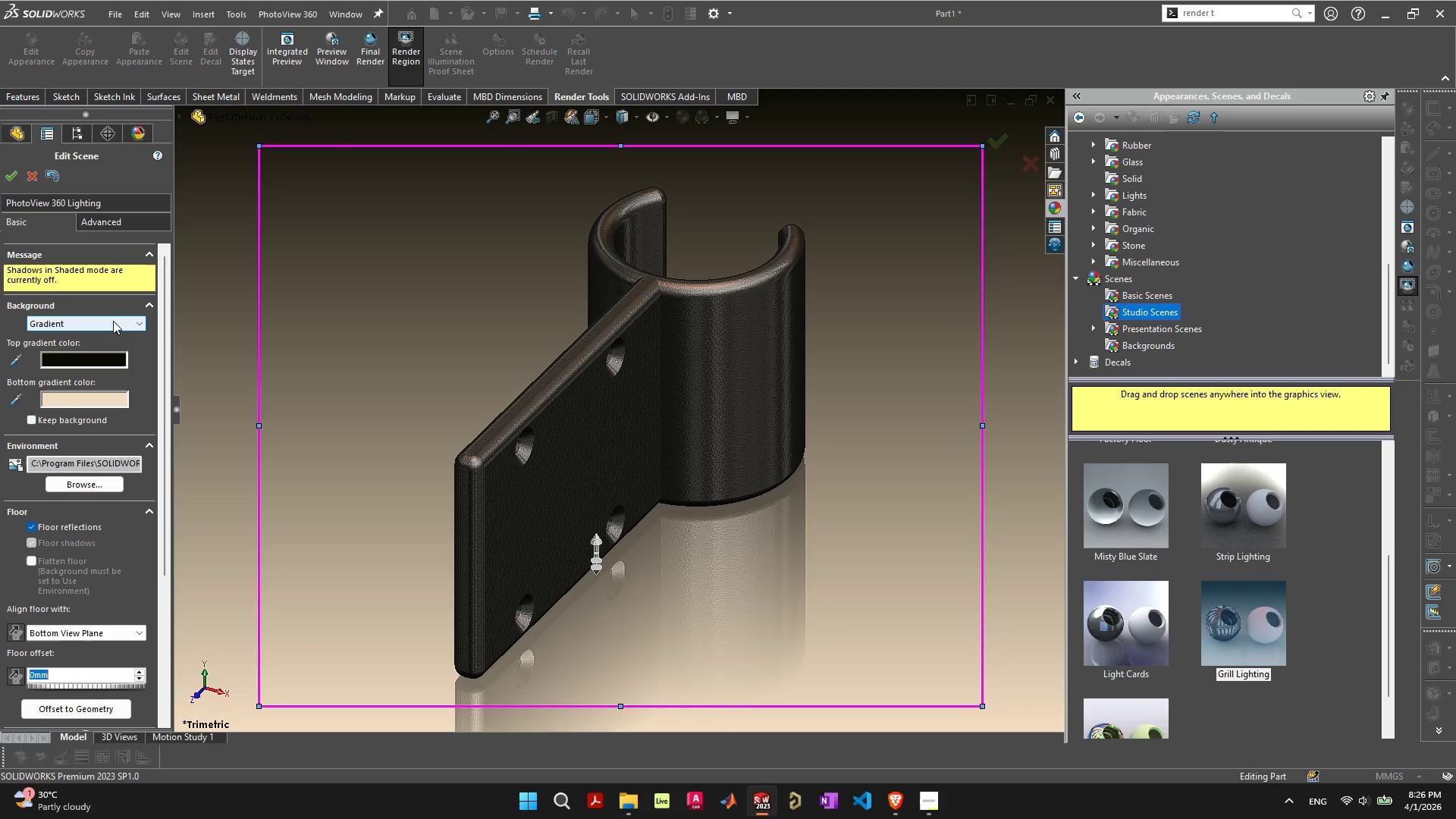 
left_click([113, 321])
 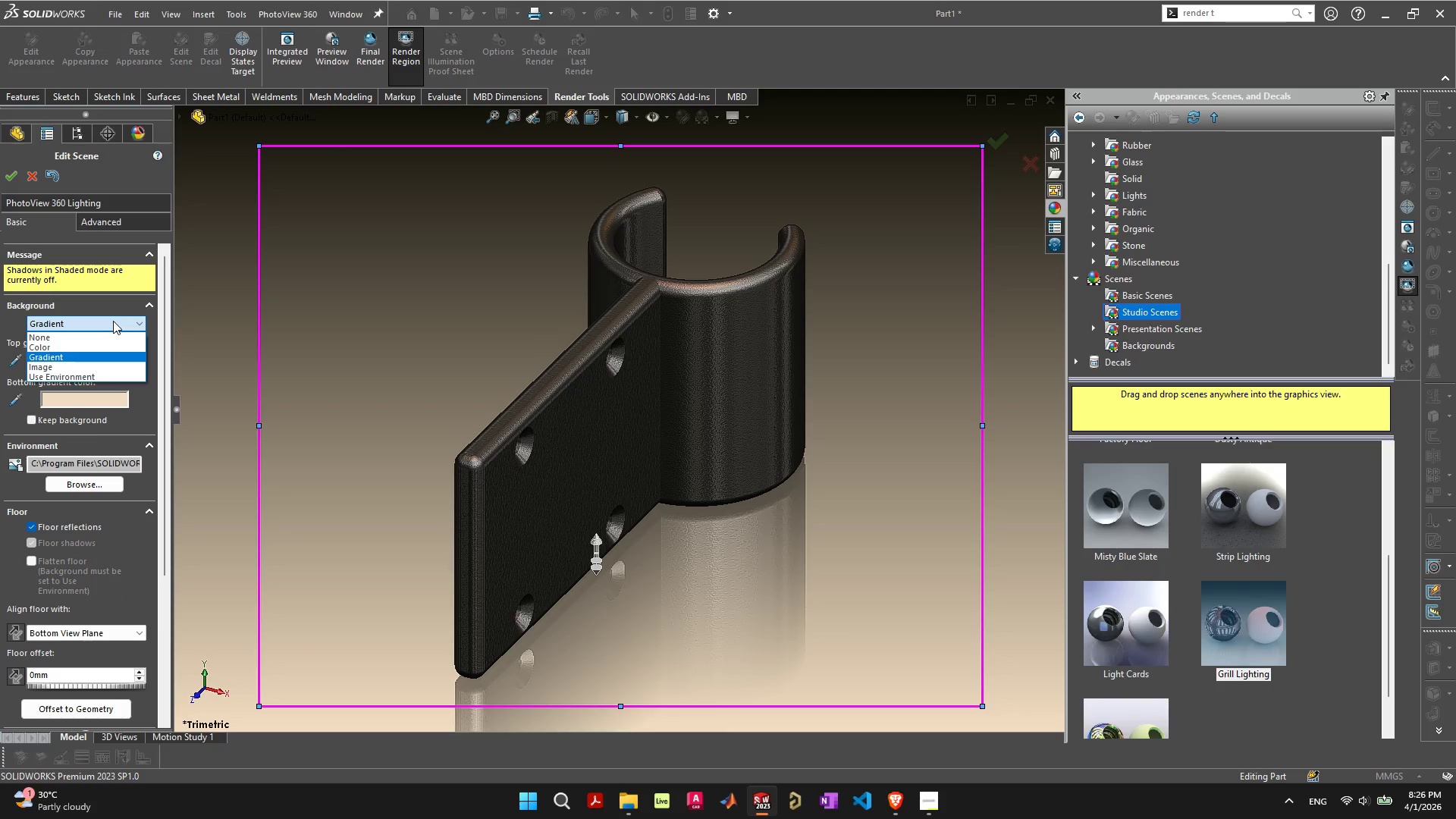 
left_click([113, 321])
 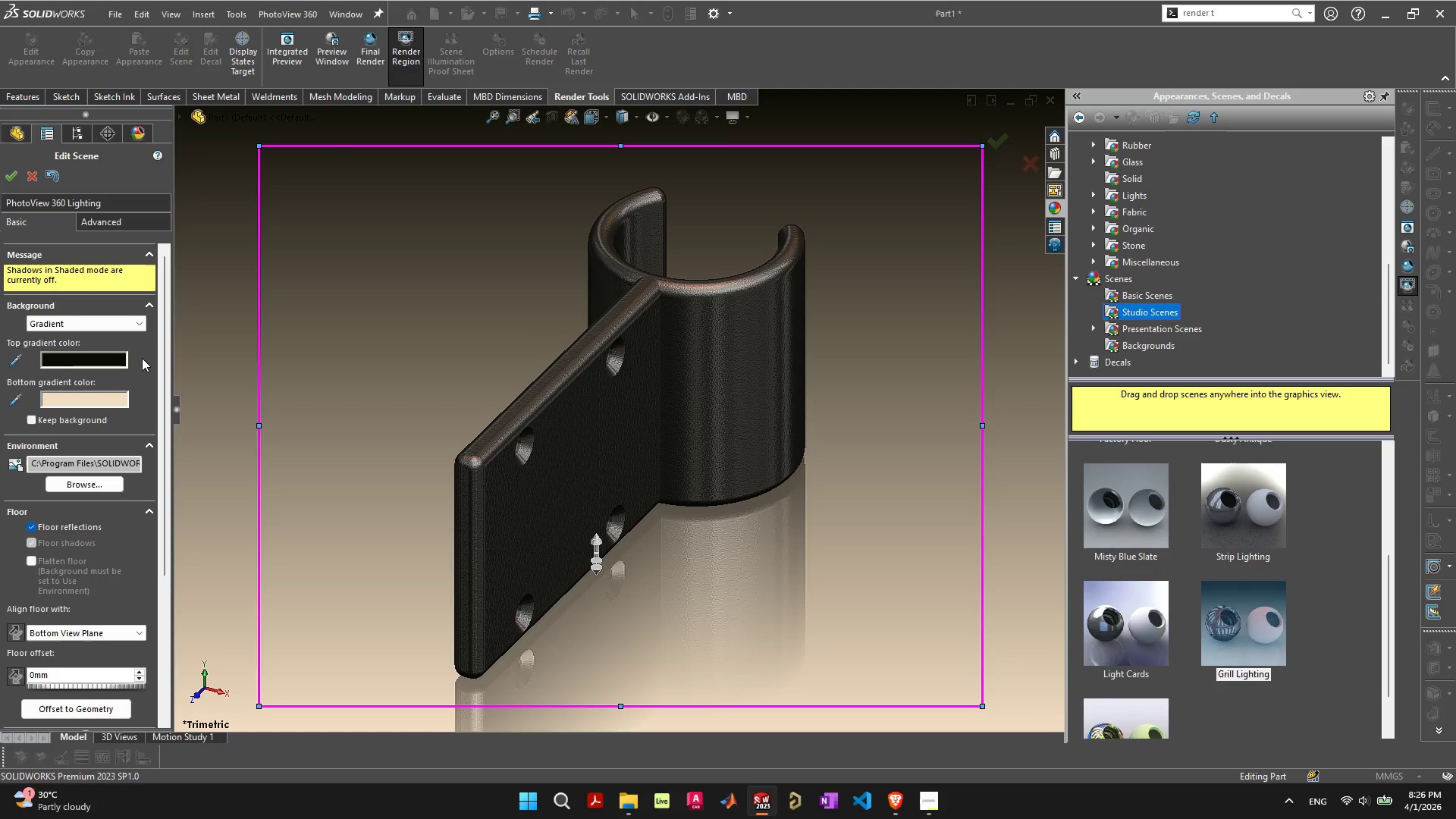 
left_click([145, 363])
 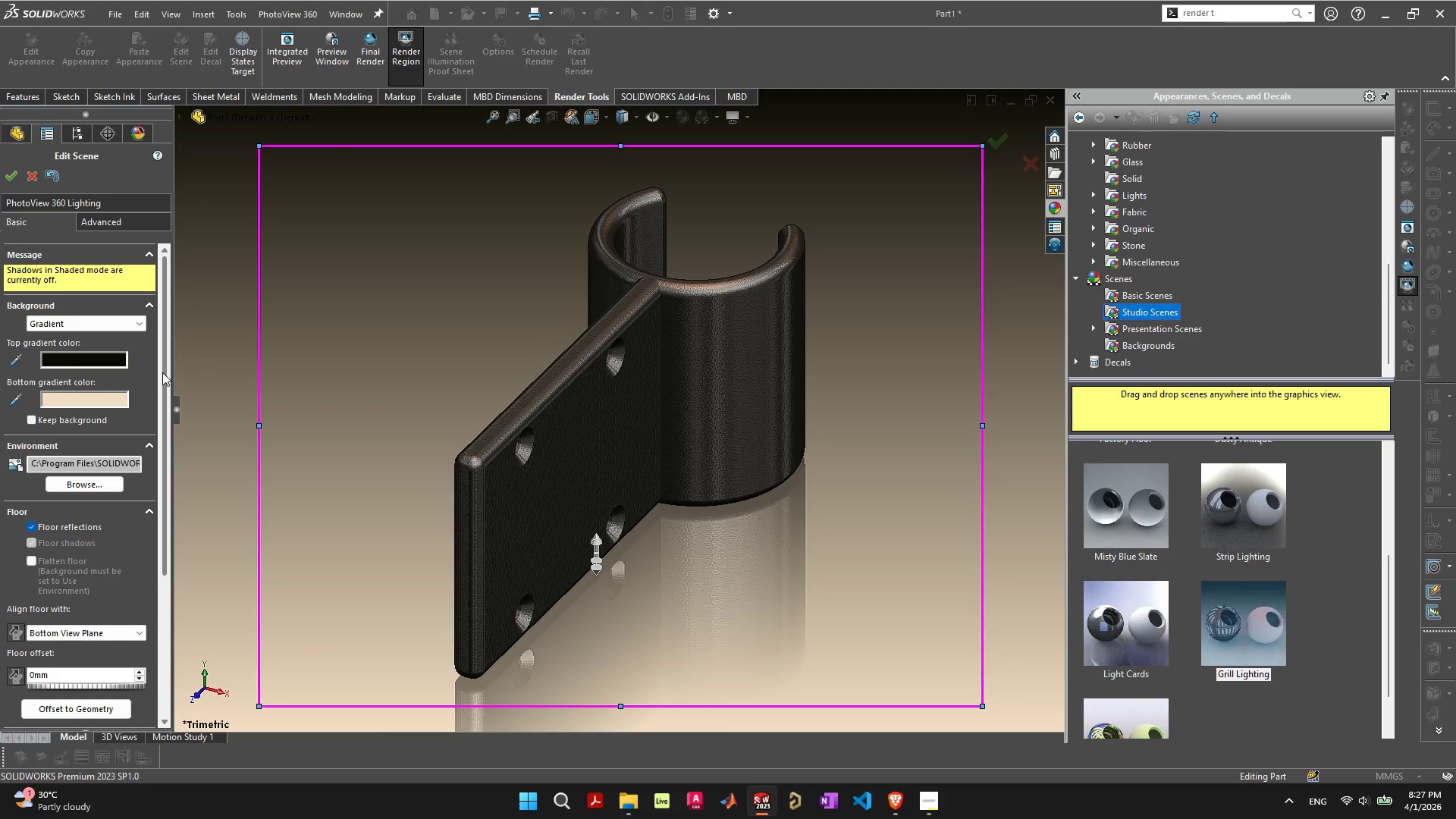 
left_click_drag(start_coordinate=[162, 372], to_coordinate=[161, 388])
 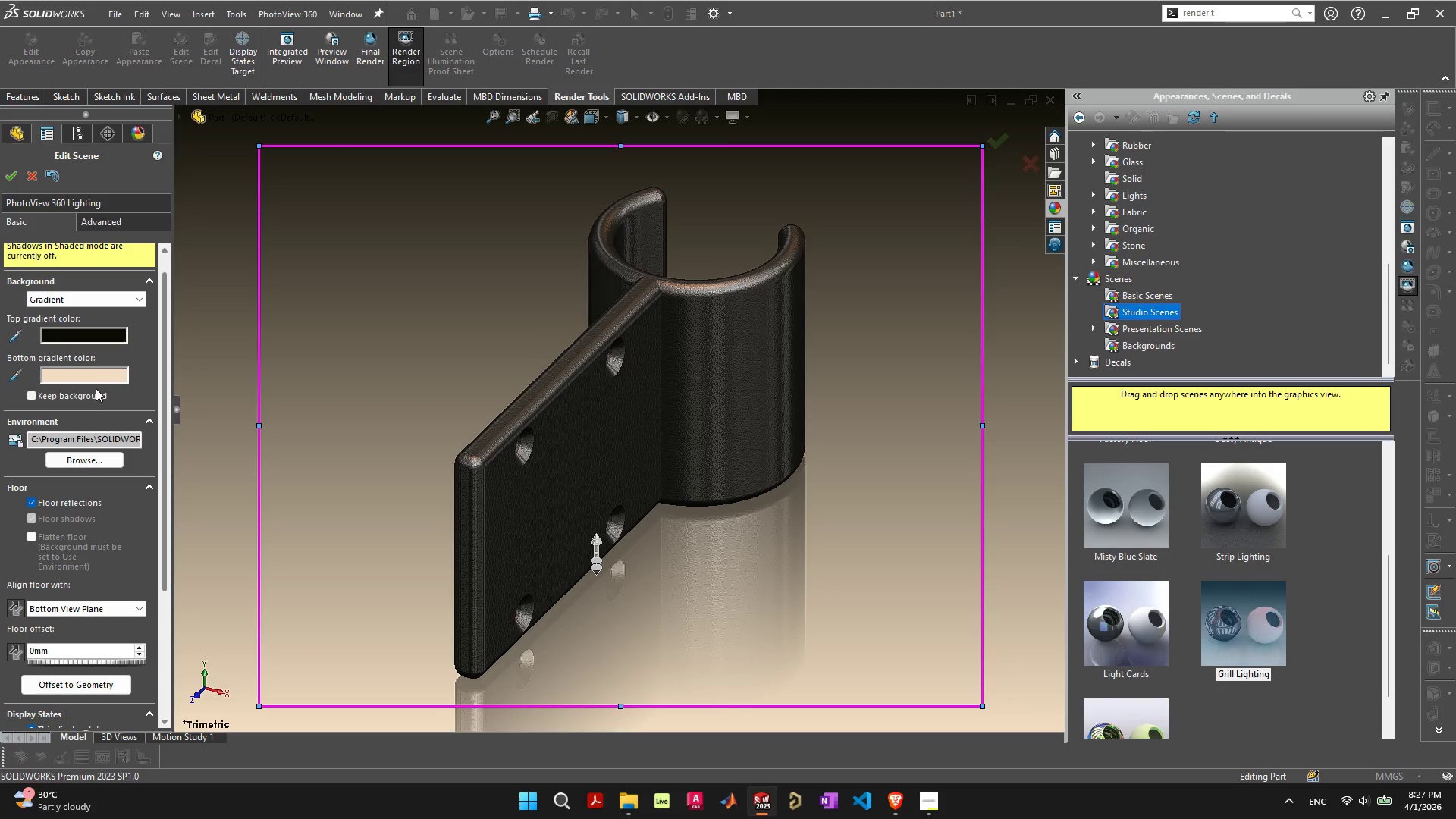 
left_click([96, 388])
 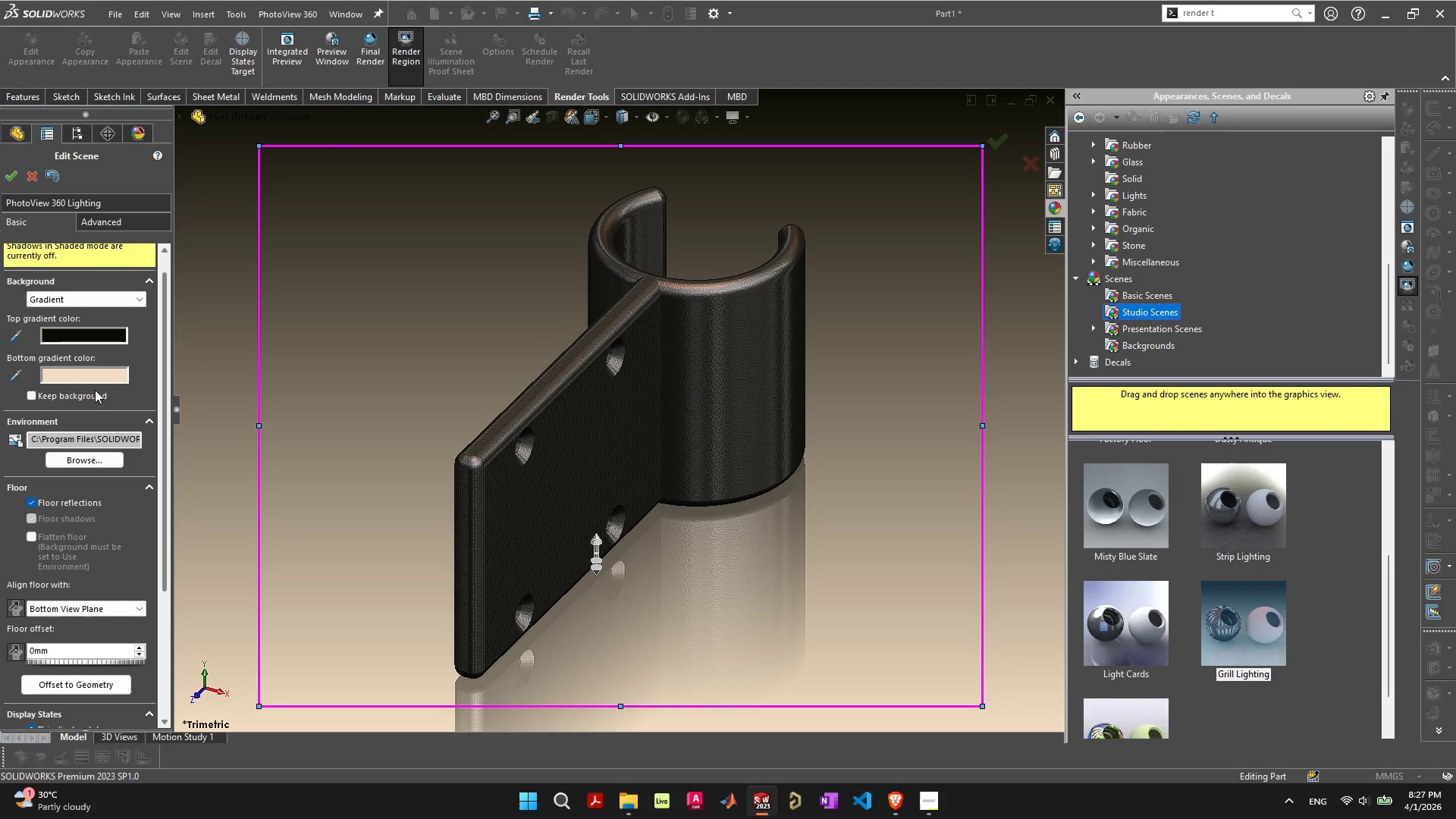 
left_click([95, 390])
 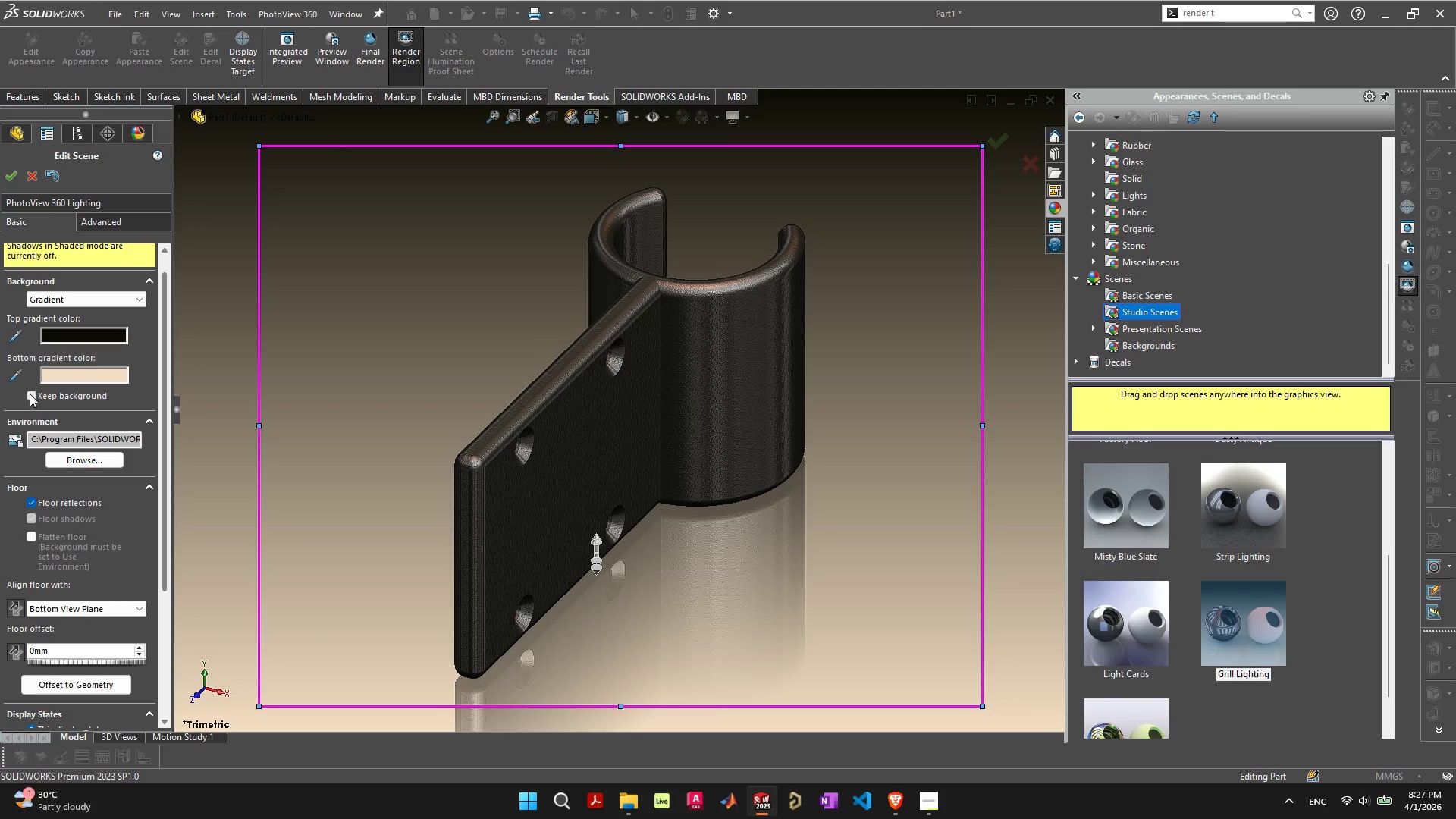 
left_click([30, 394])
 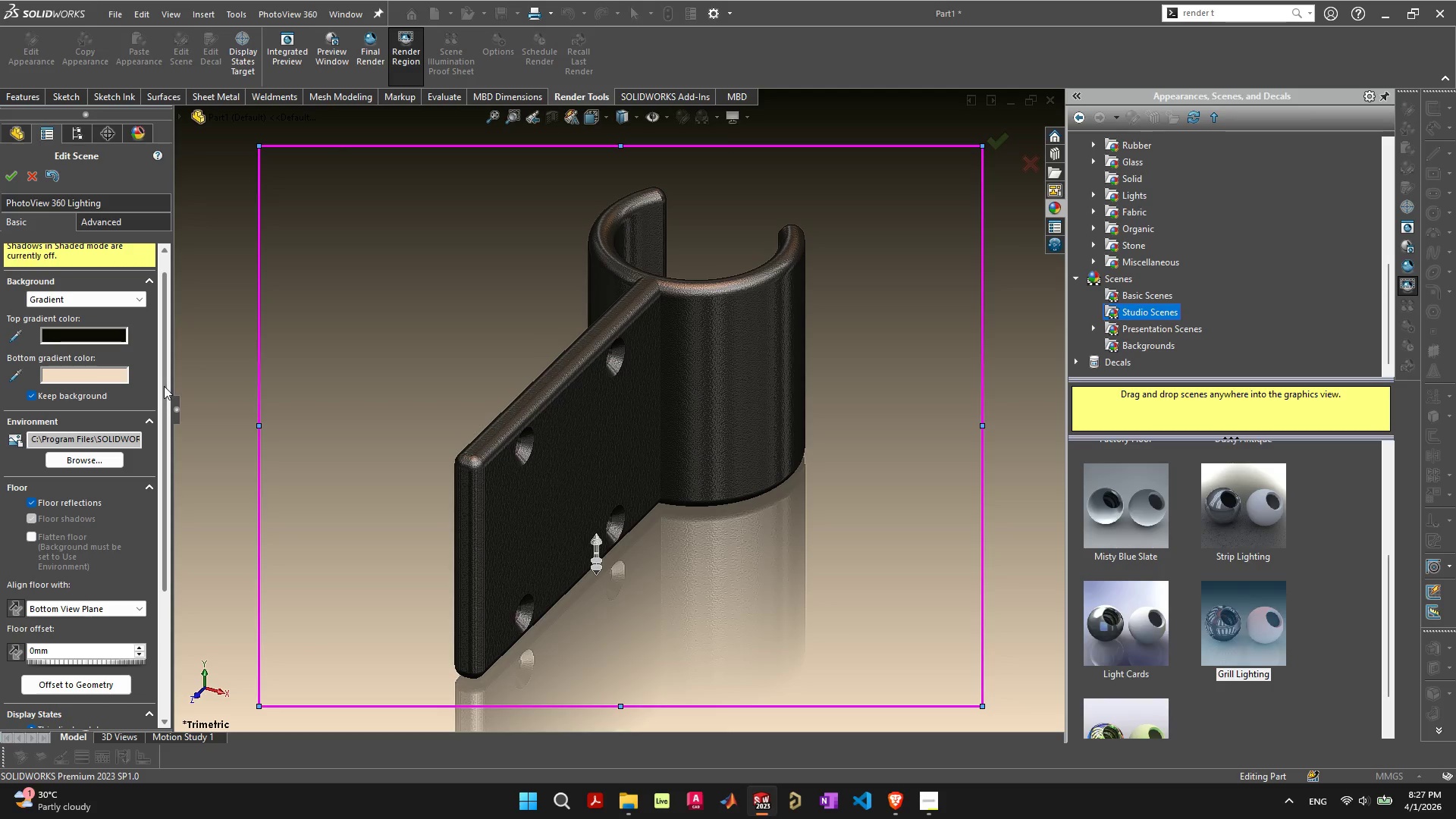 
left_click_drag(start_coordinate=[164, 386], to_coordinate=[159, 287])
 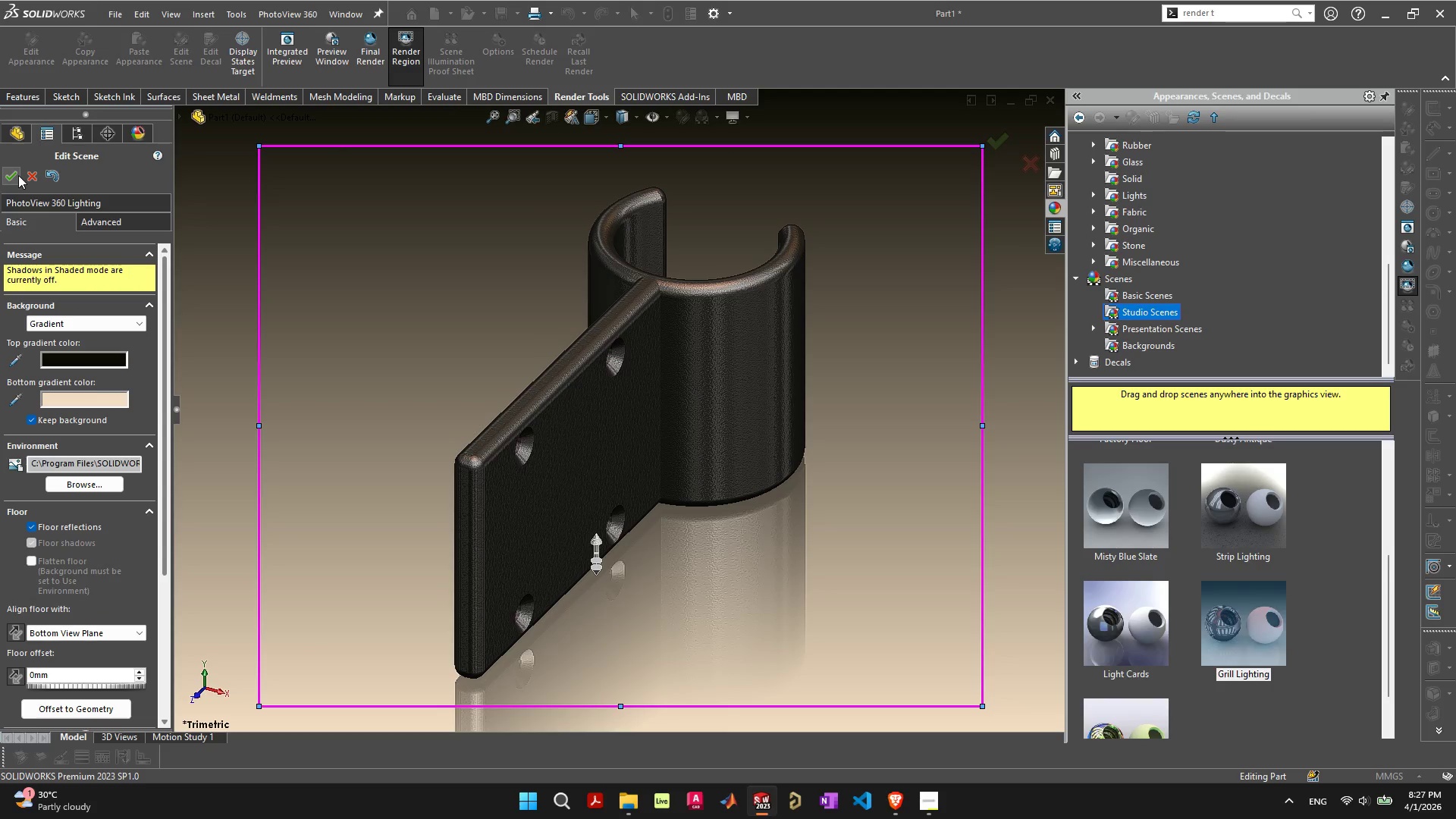 
left_click([17, 175])
 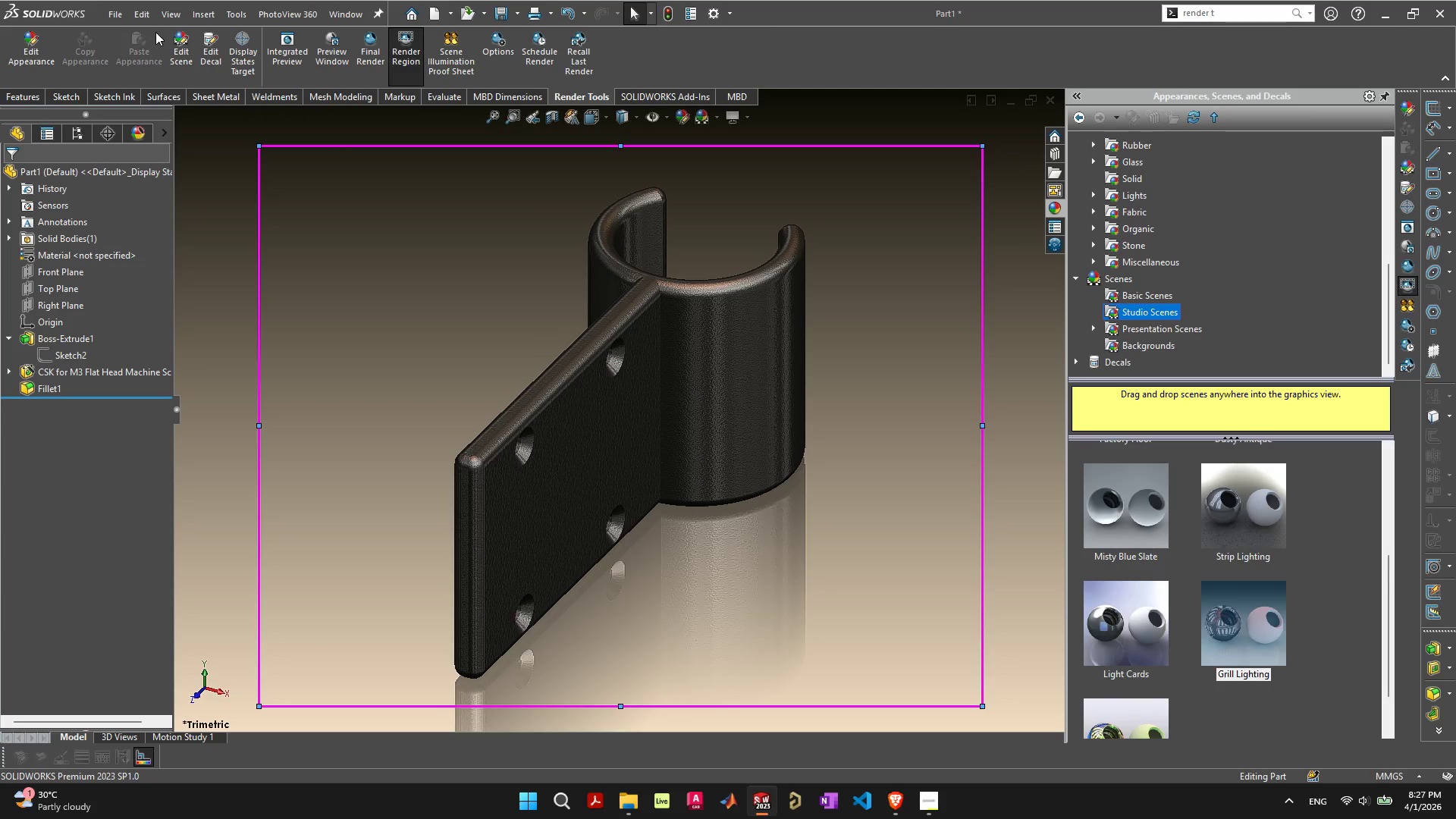 
mouse_move([187, 42])
 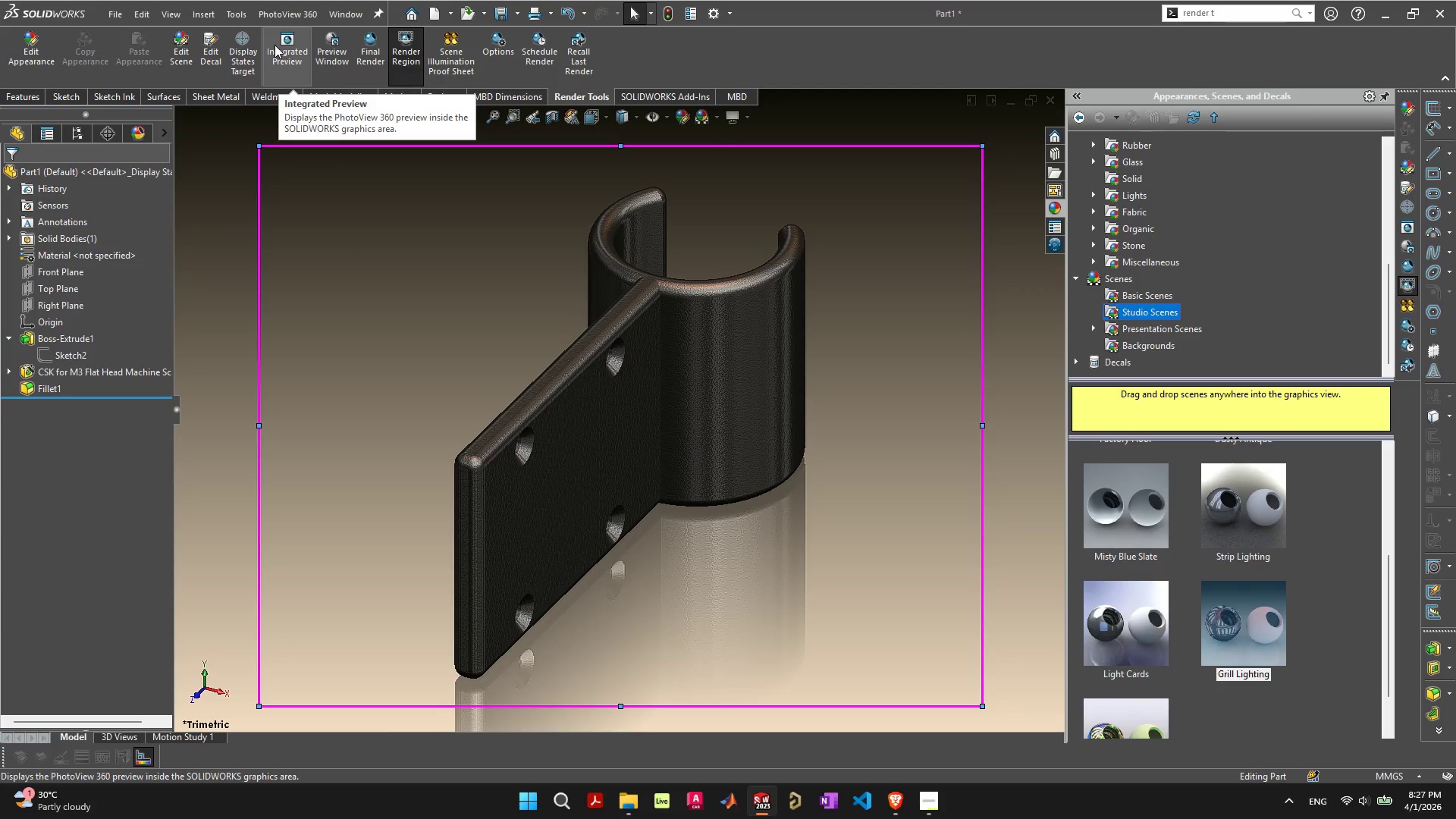 
left_click([240, 60])
 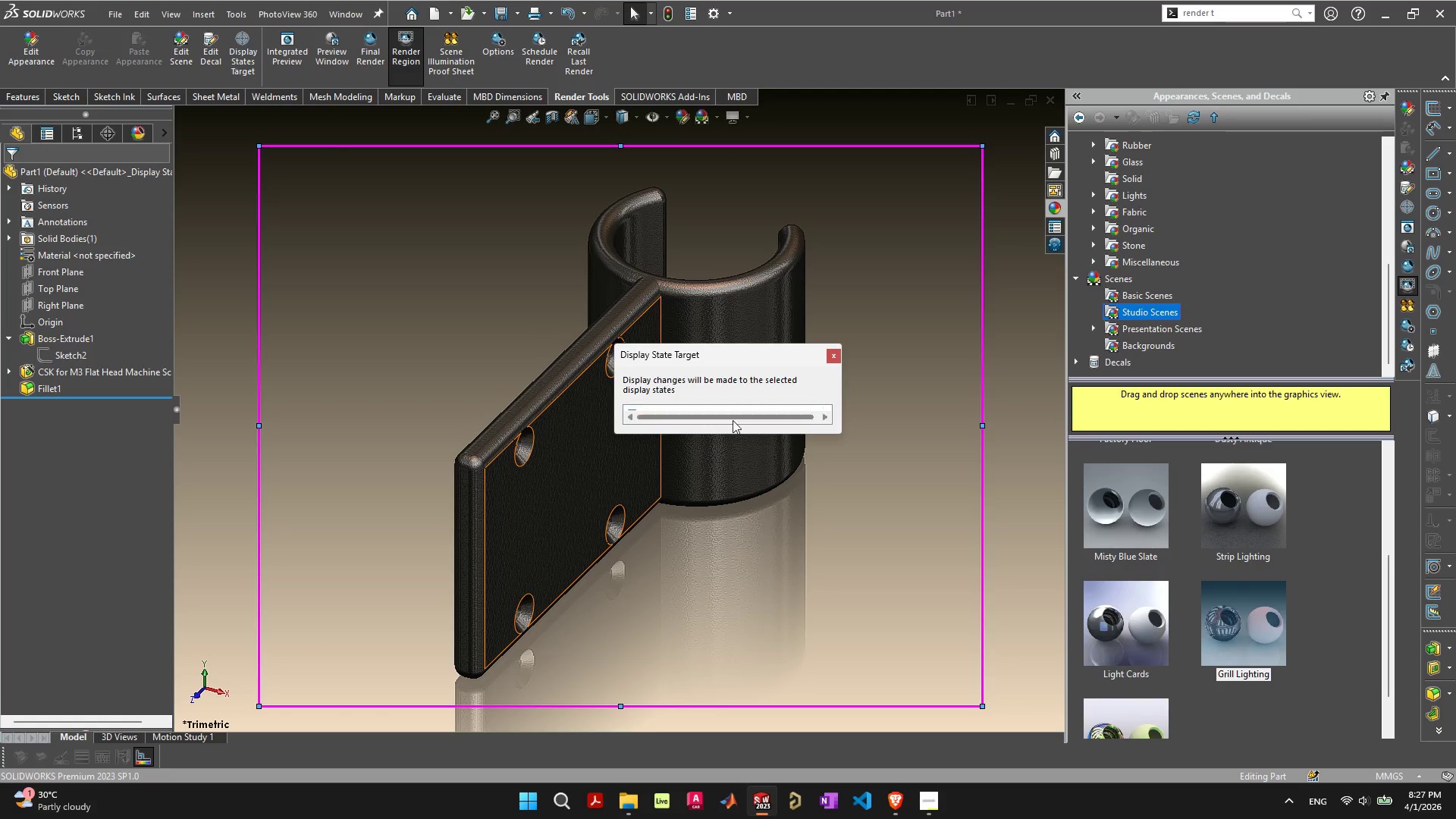 
left_click_drag(start_coordinate=[740, 438], to_coordinate=[748, 543])
 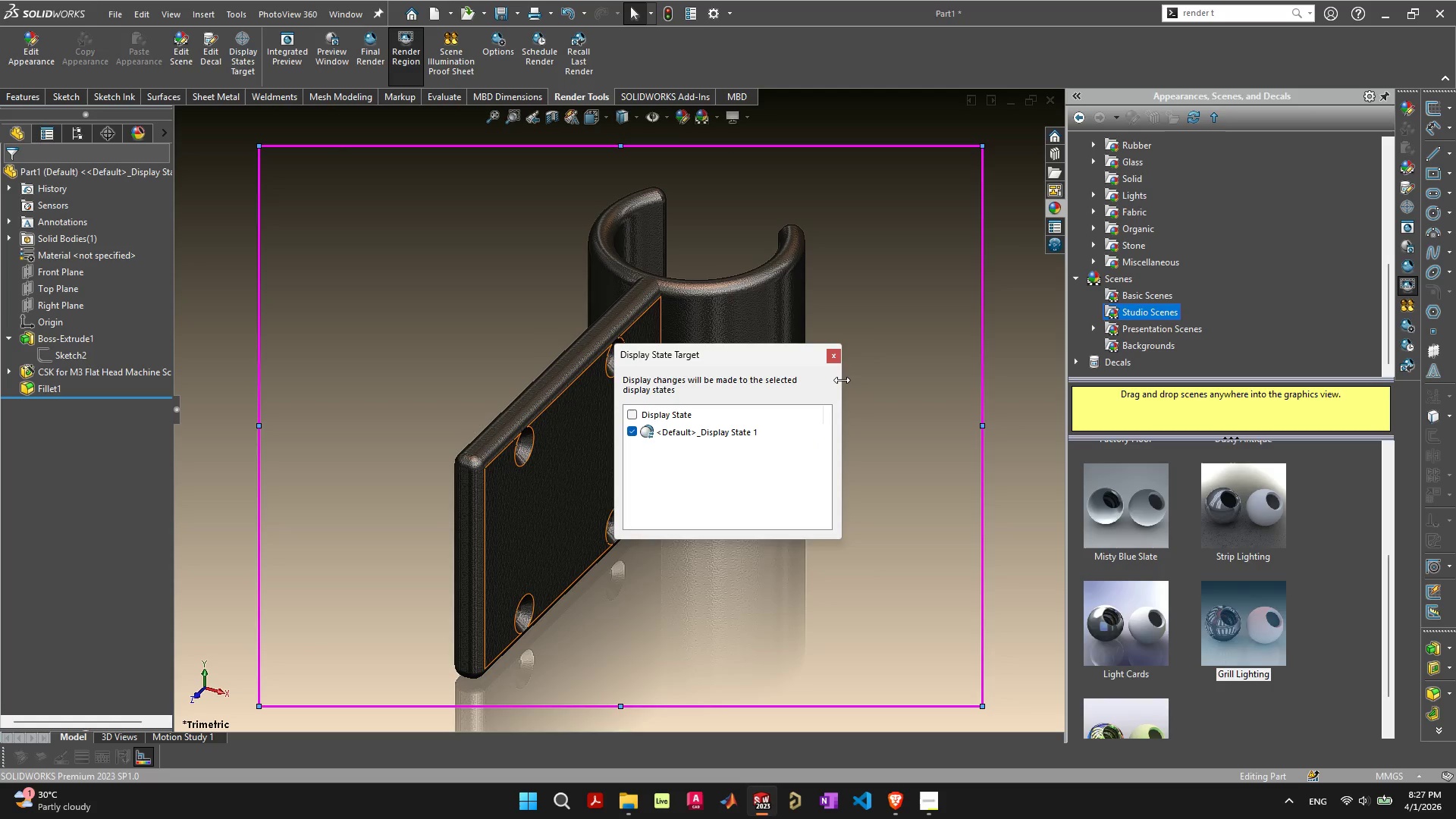 
left_click([830, 358])
 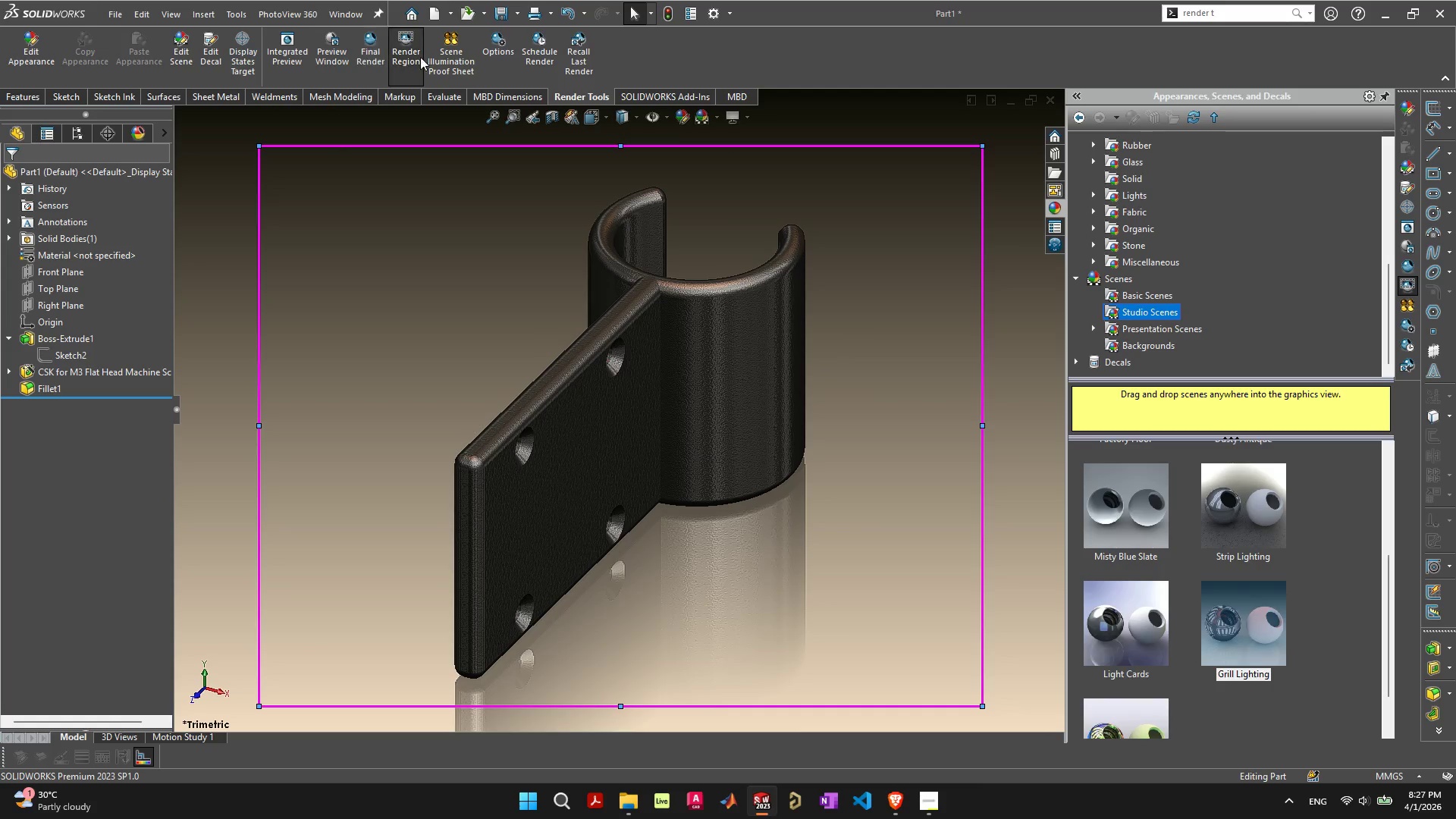 
left_click([454, 48])